 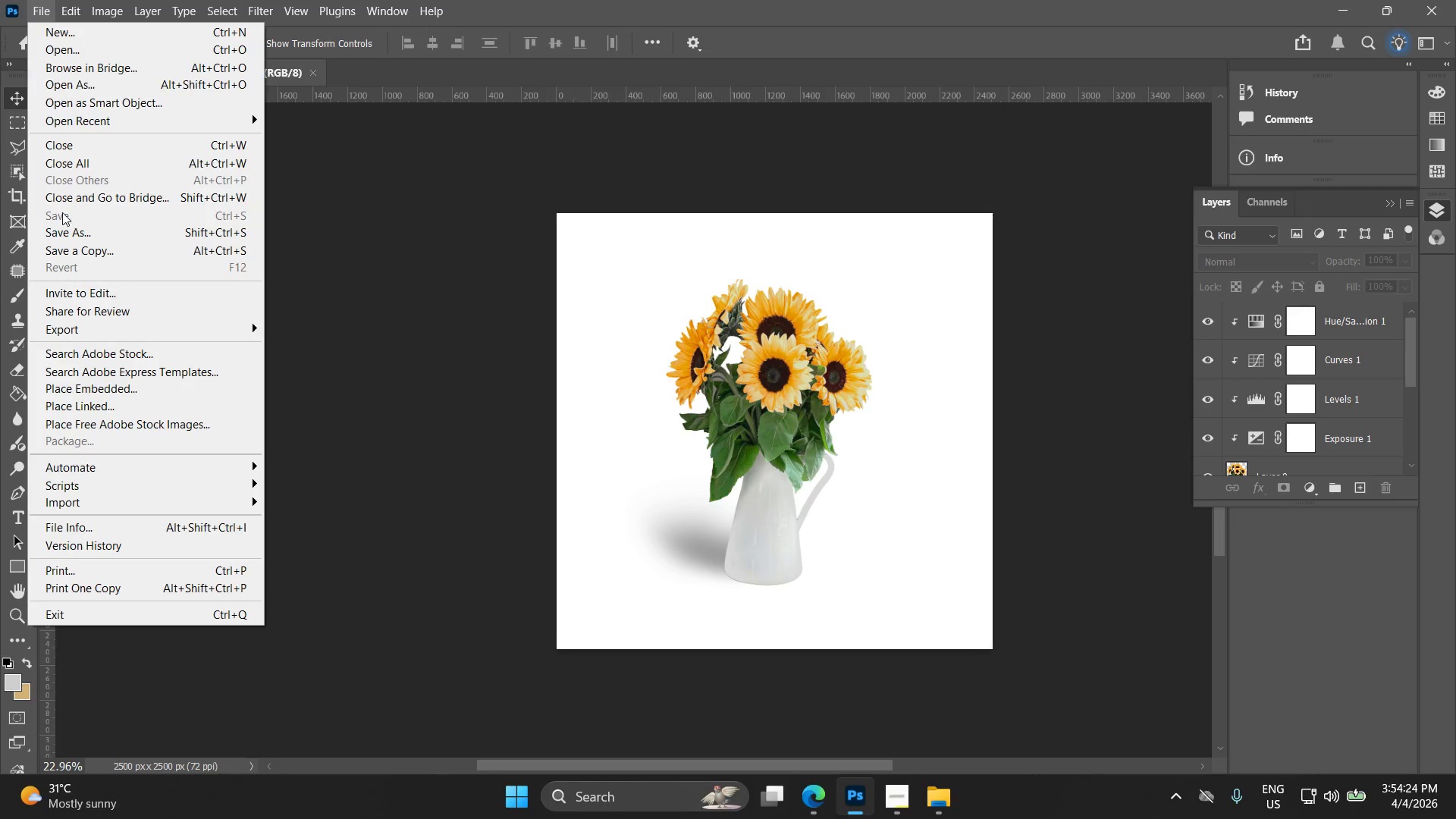 
left_click([84, 237])
 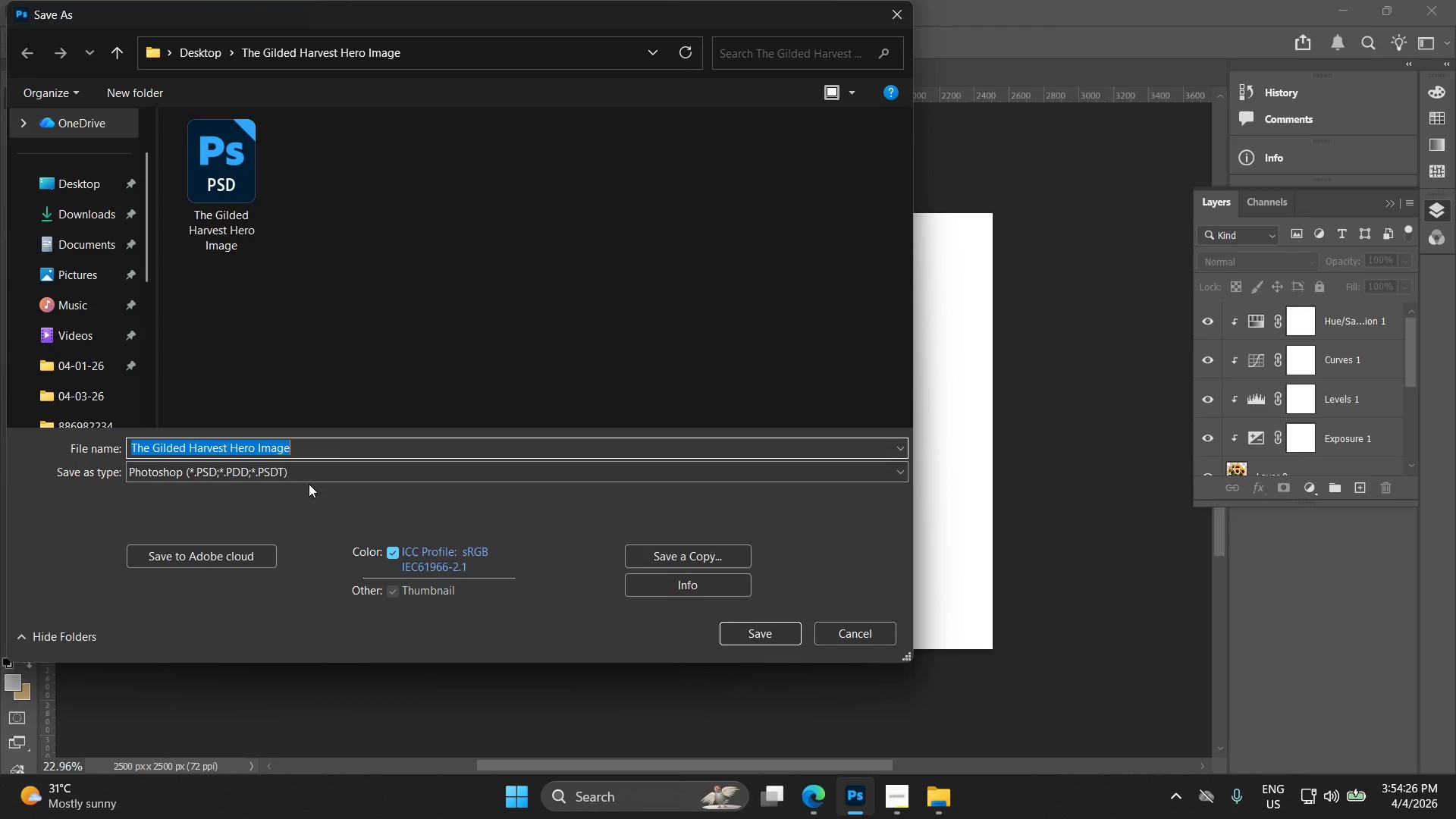 
left_click([317, 475])
 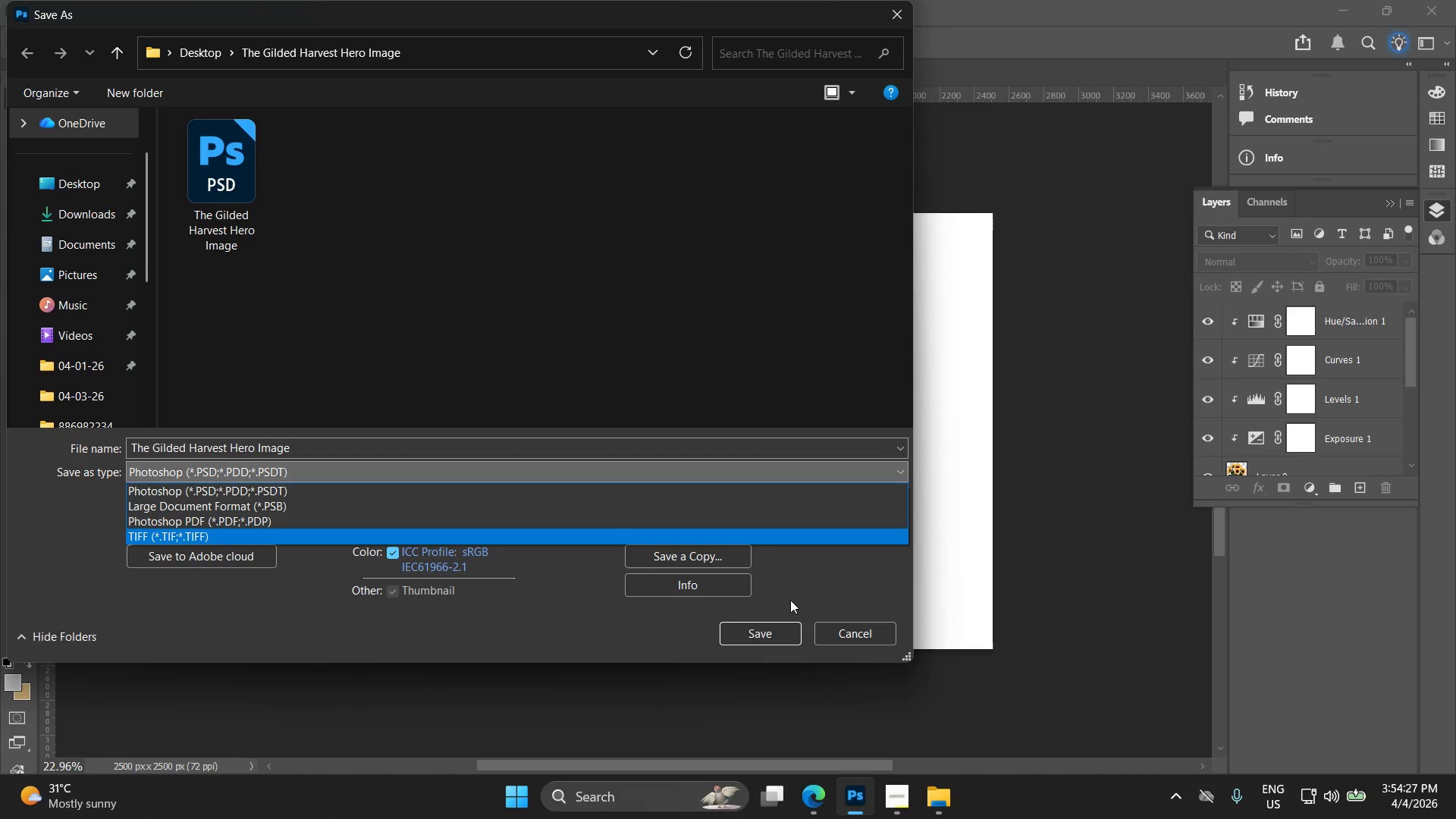 
left_click([833, 615])
 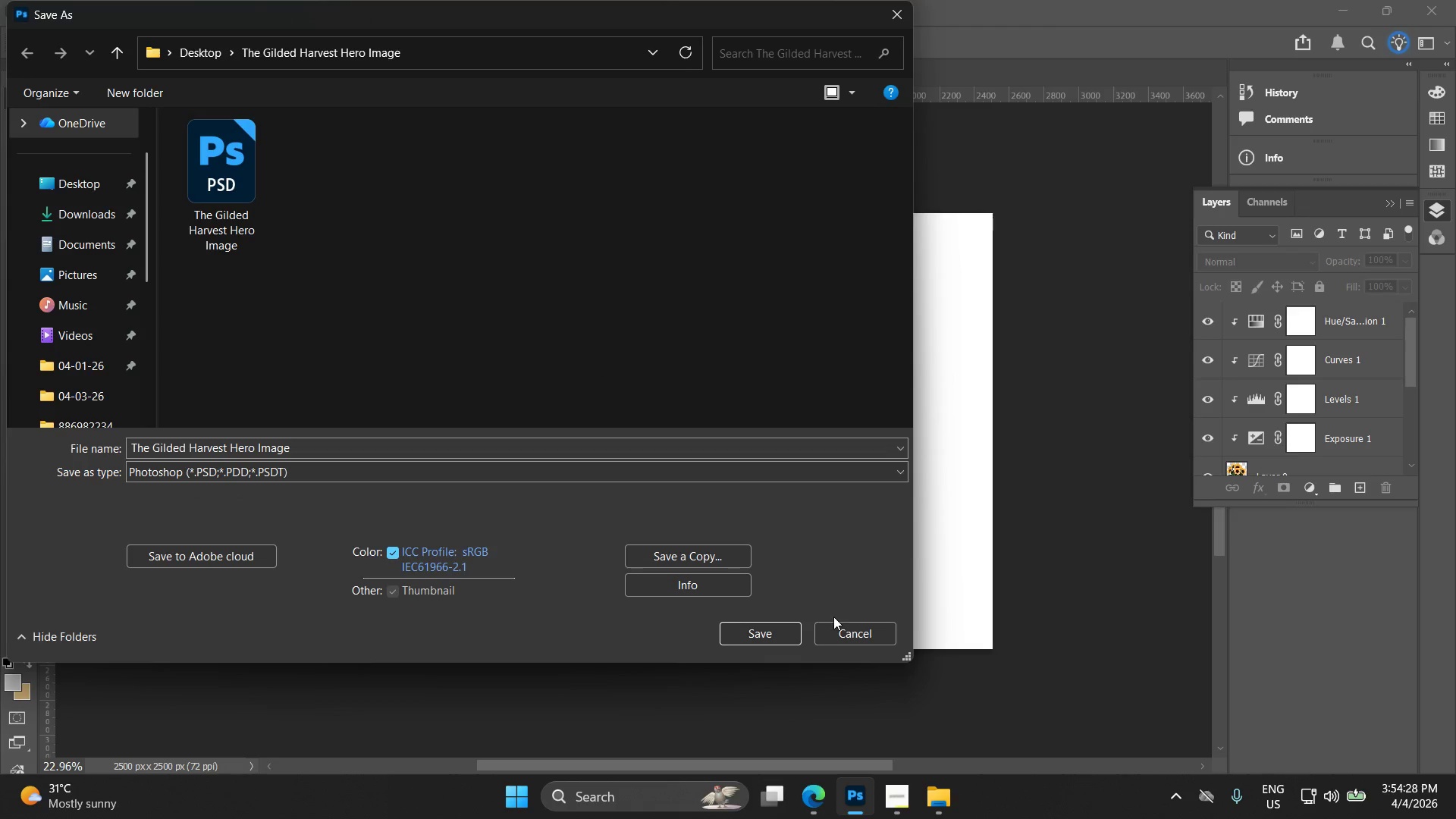 
left_click([846, 620])
 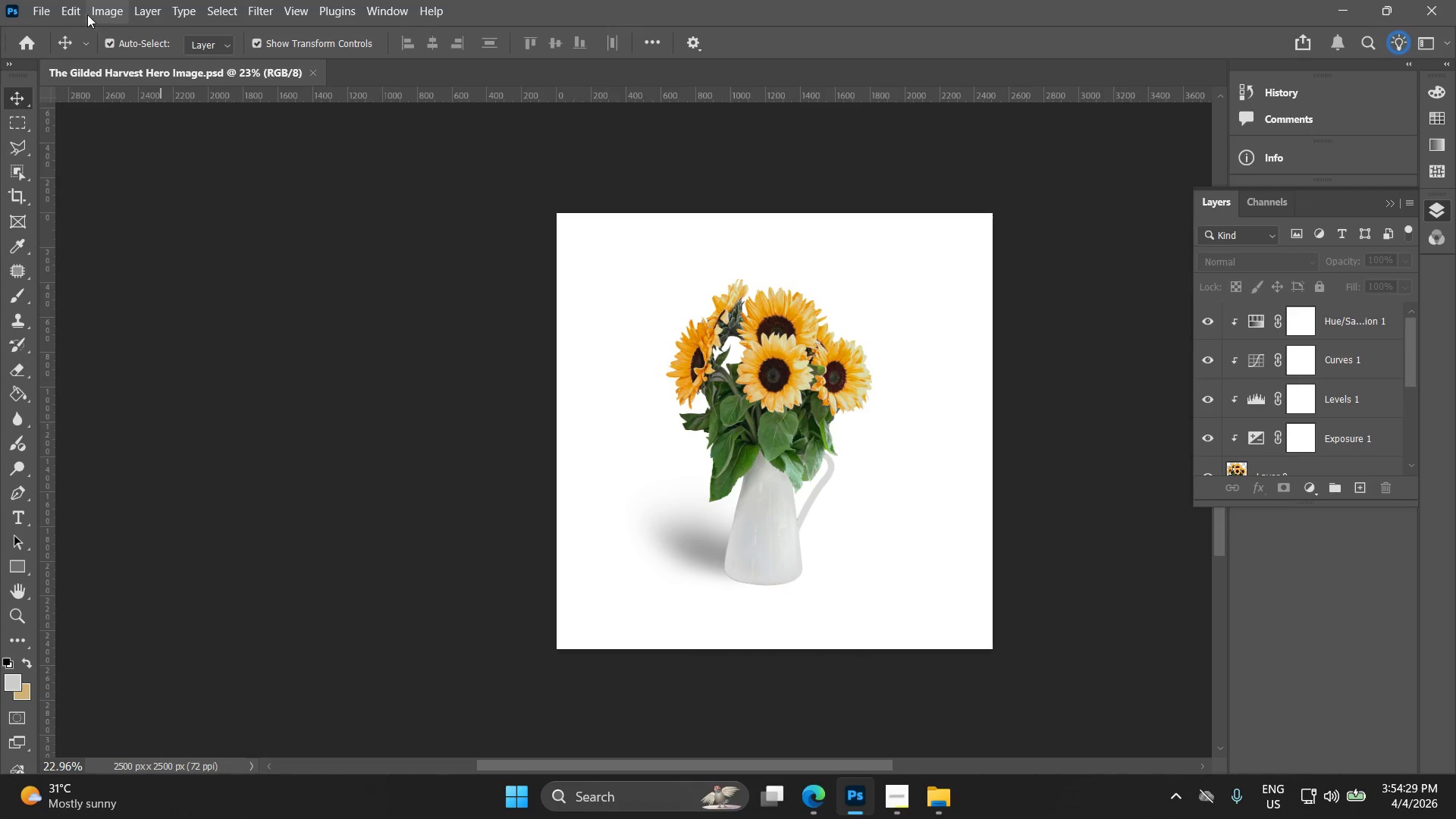 
left_click([33, 14])
 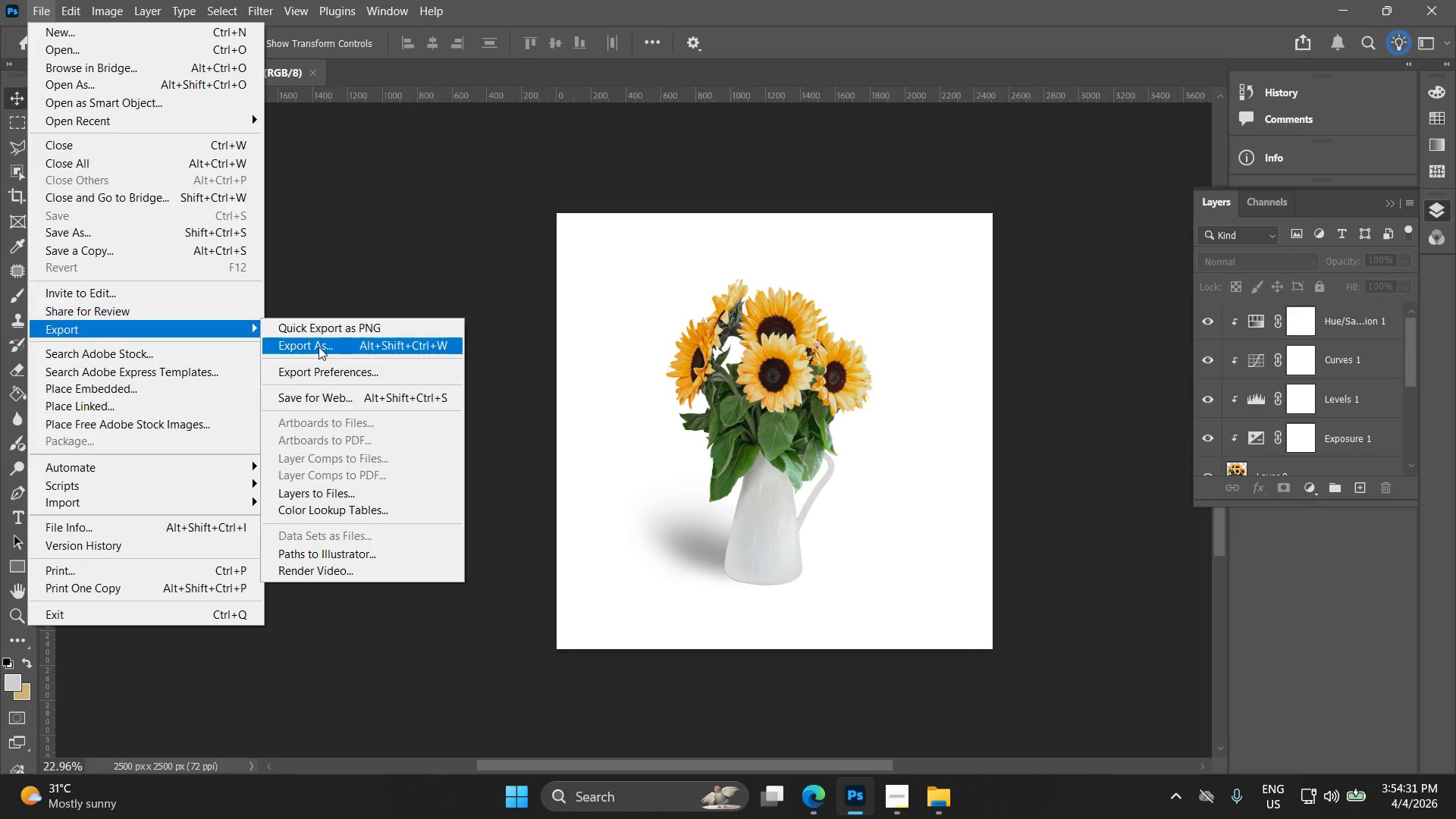 
left_click([318, 347])
 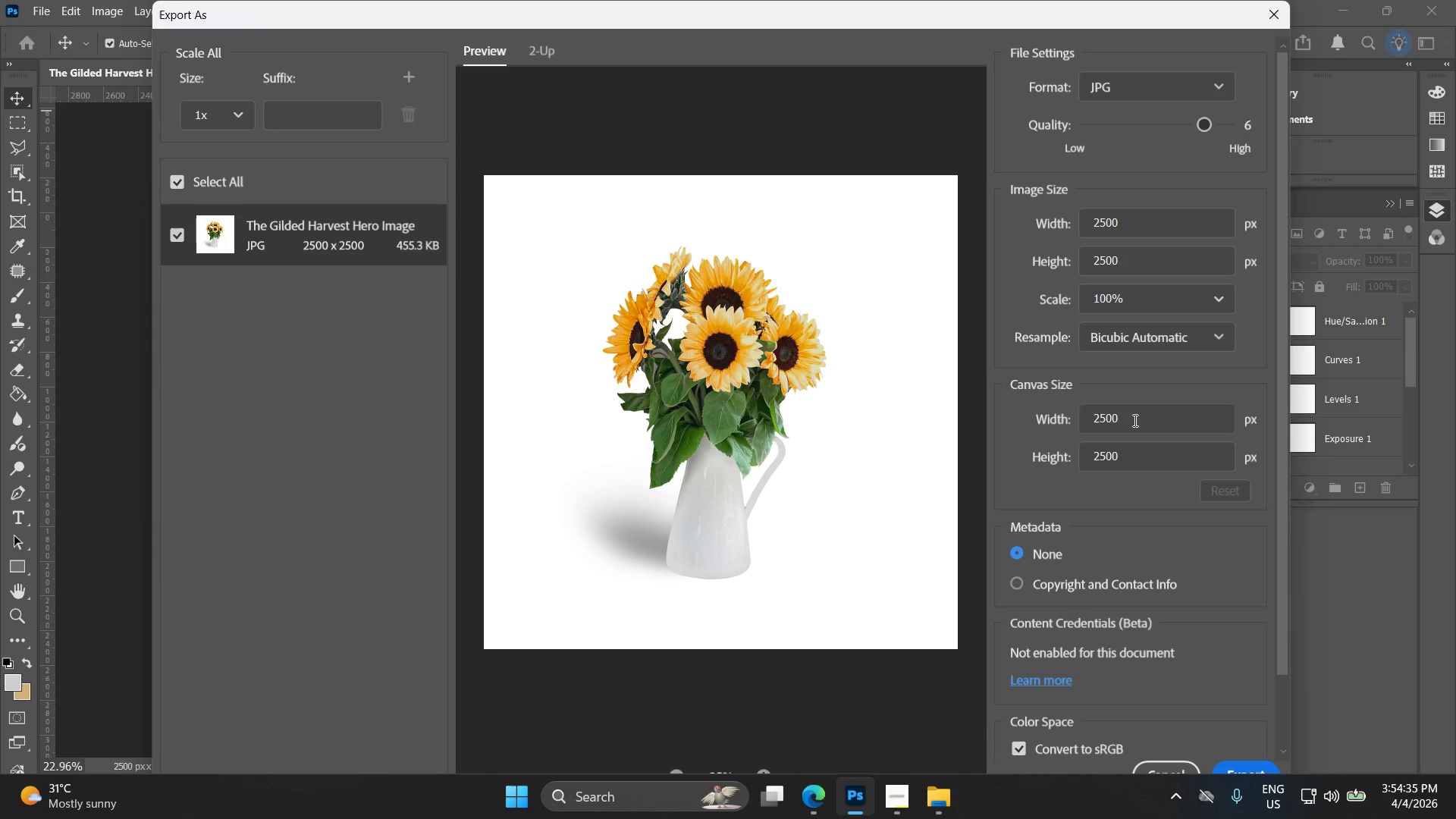 
wait(5.19)
 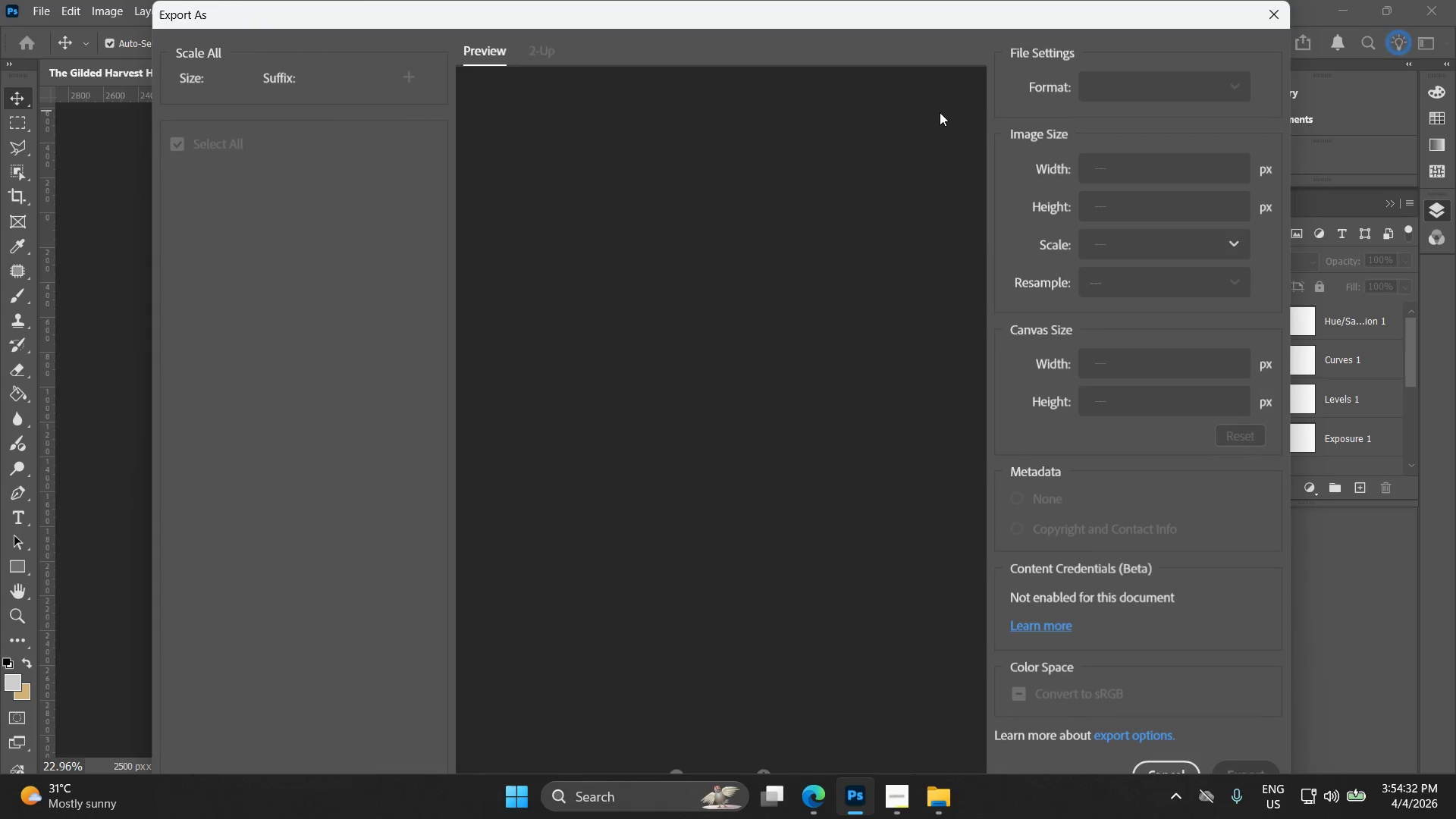 
scroll: coordinate [1152, 428], scroll_direction: down, amount: 3.0
 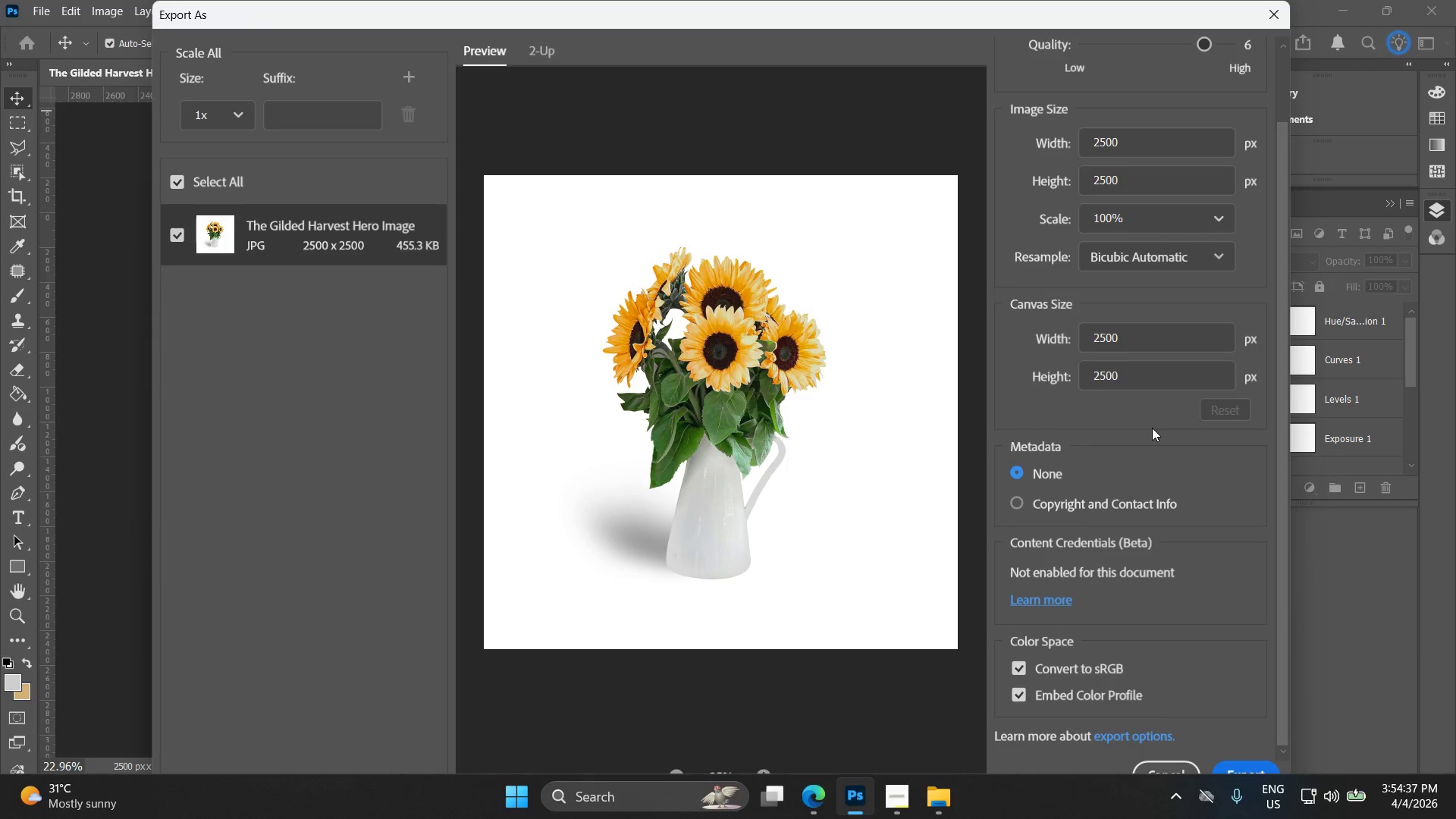 
scroll: coordinate [1152, 428], scroll_direction: up, amount: 3.0
 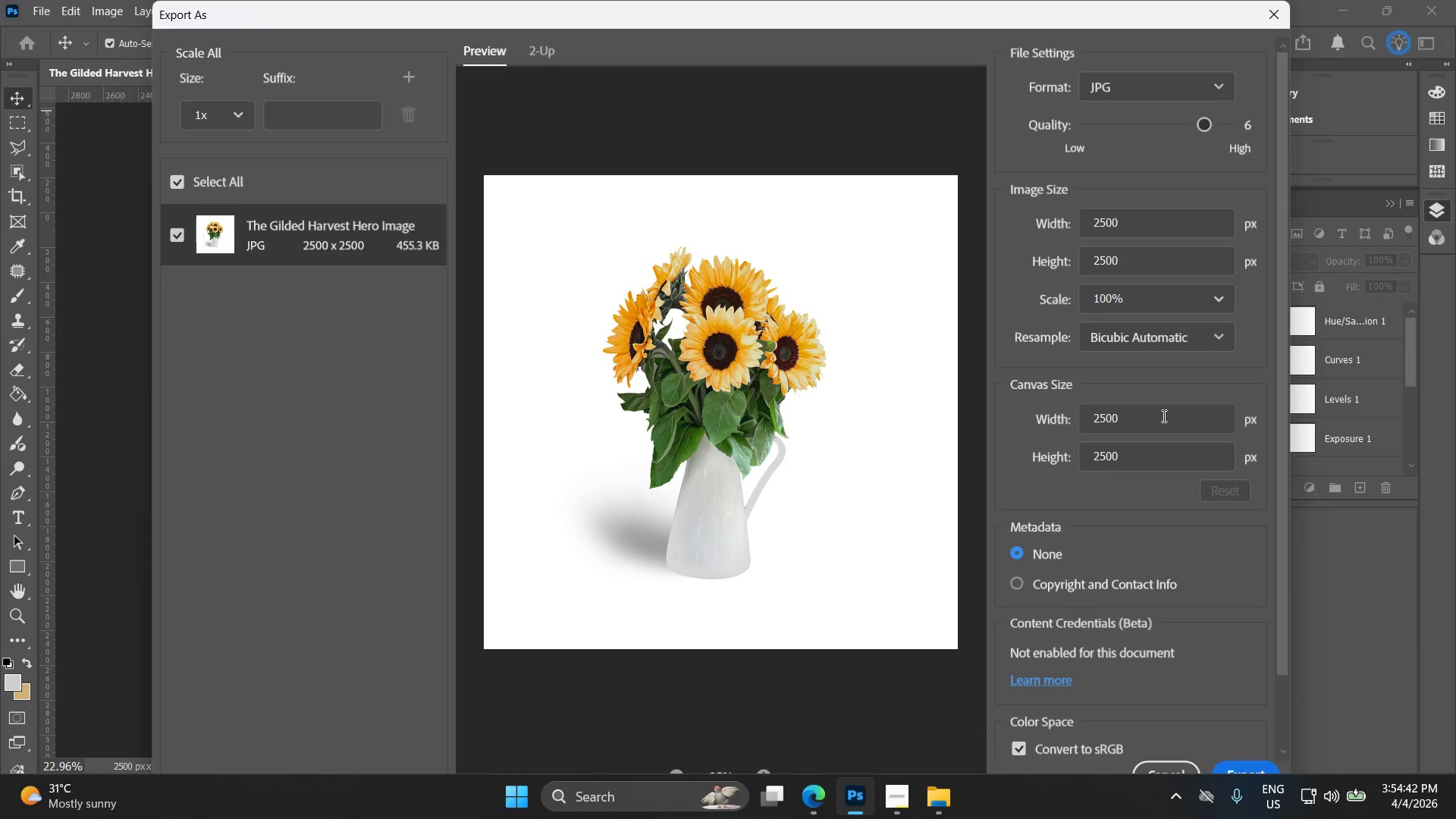 
wait(5.9)
 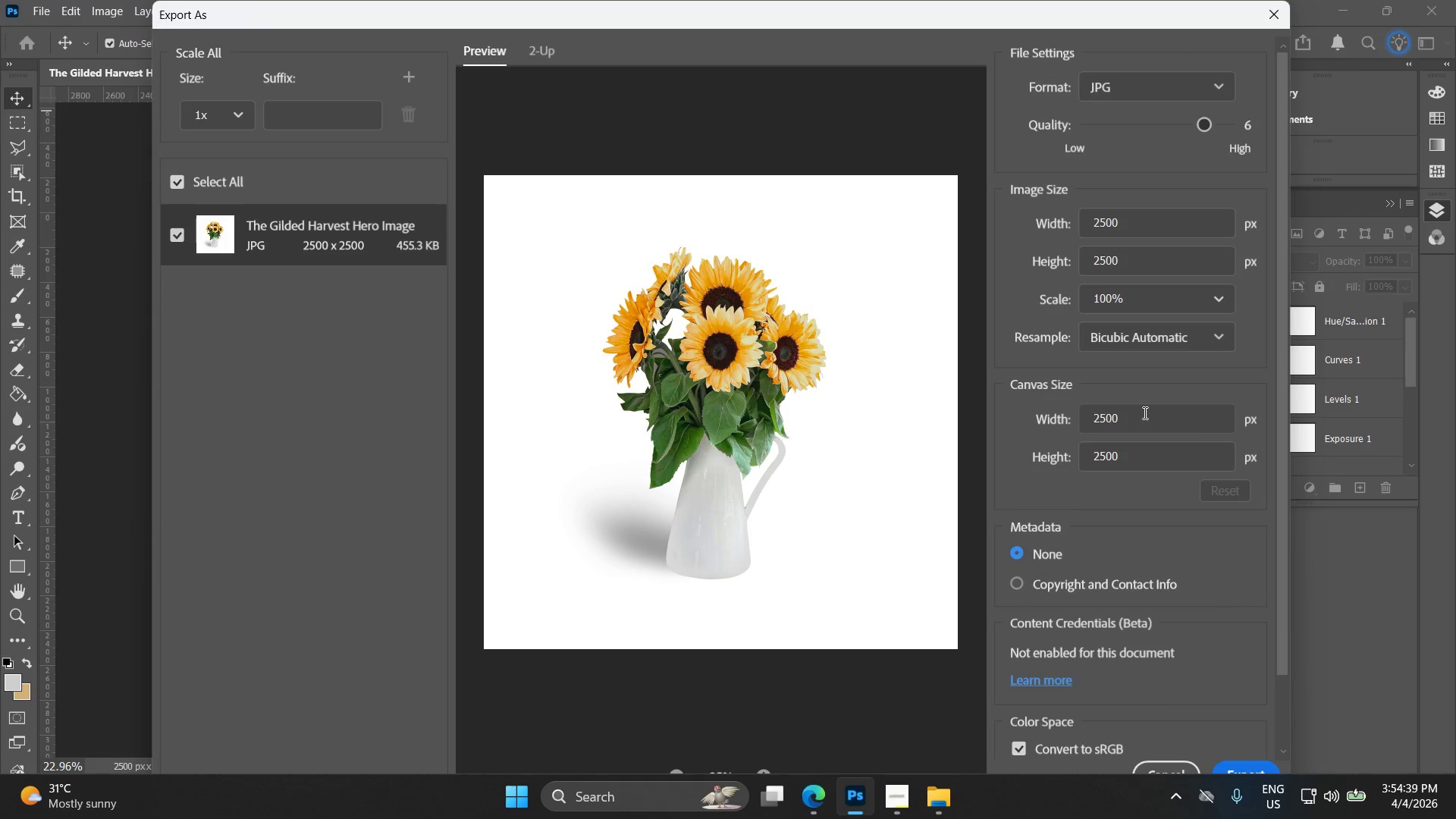 
scroll: coordinate [1169, 431], scroll_direction: down, amount: 2.0
 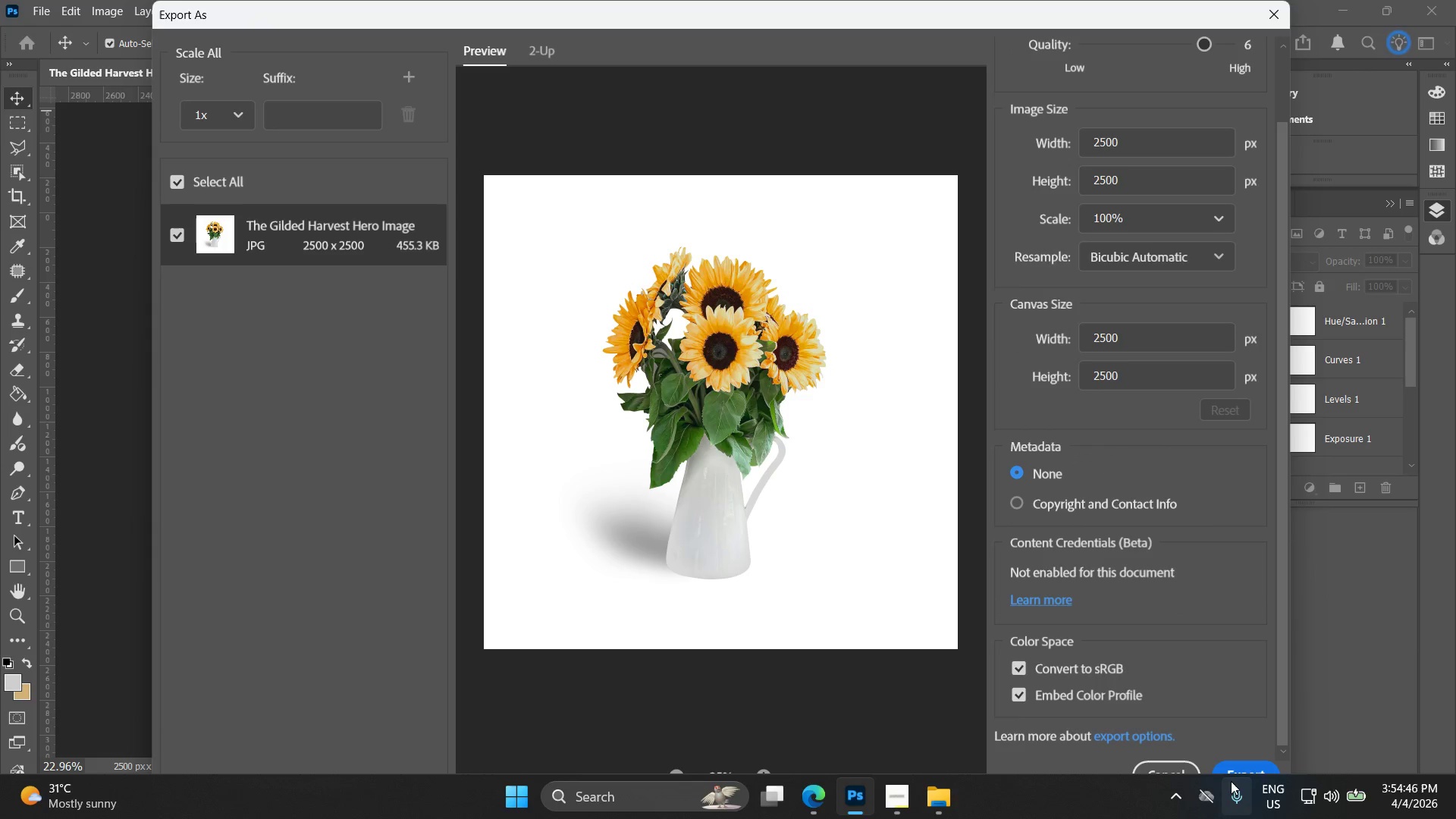 
scroll: coordinate [1088, 496], scroll_direction: up, amount: 2.0
 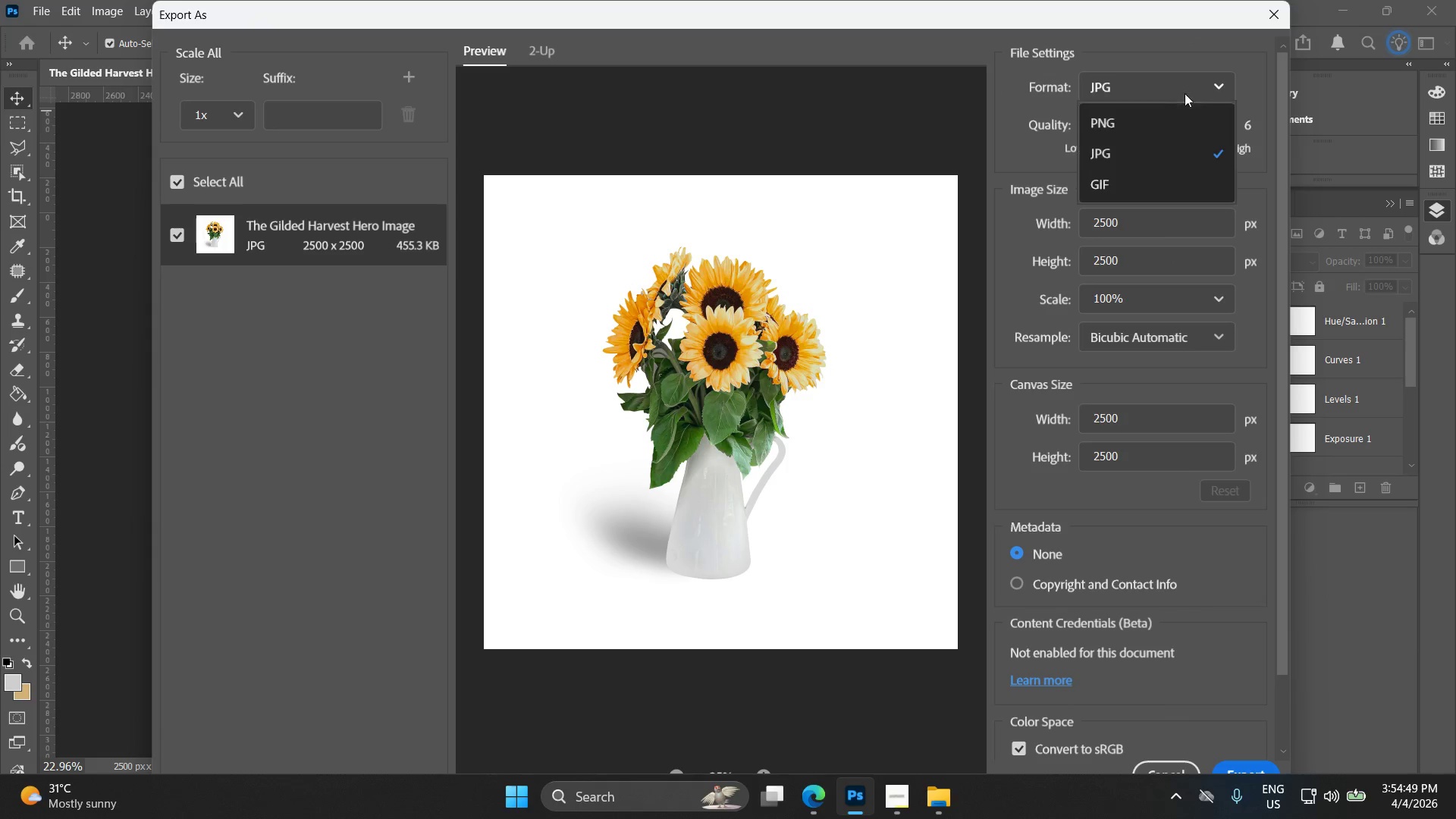 
left_click([1186, 89])
 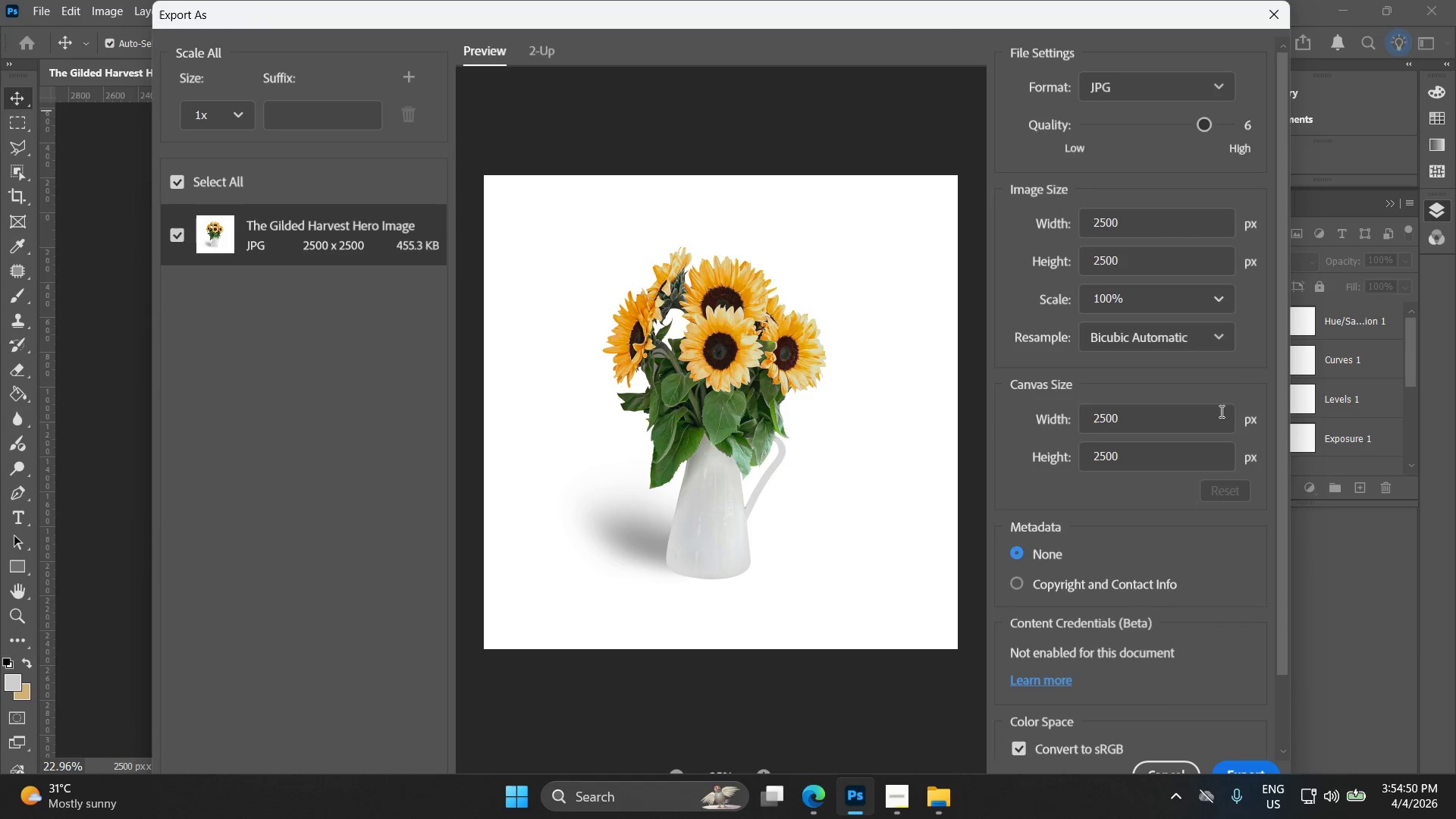 
scroll: coordinate [1213, 463], scroll_direction: down, amount: 5.0
 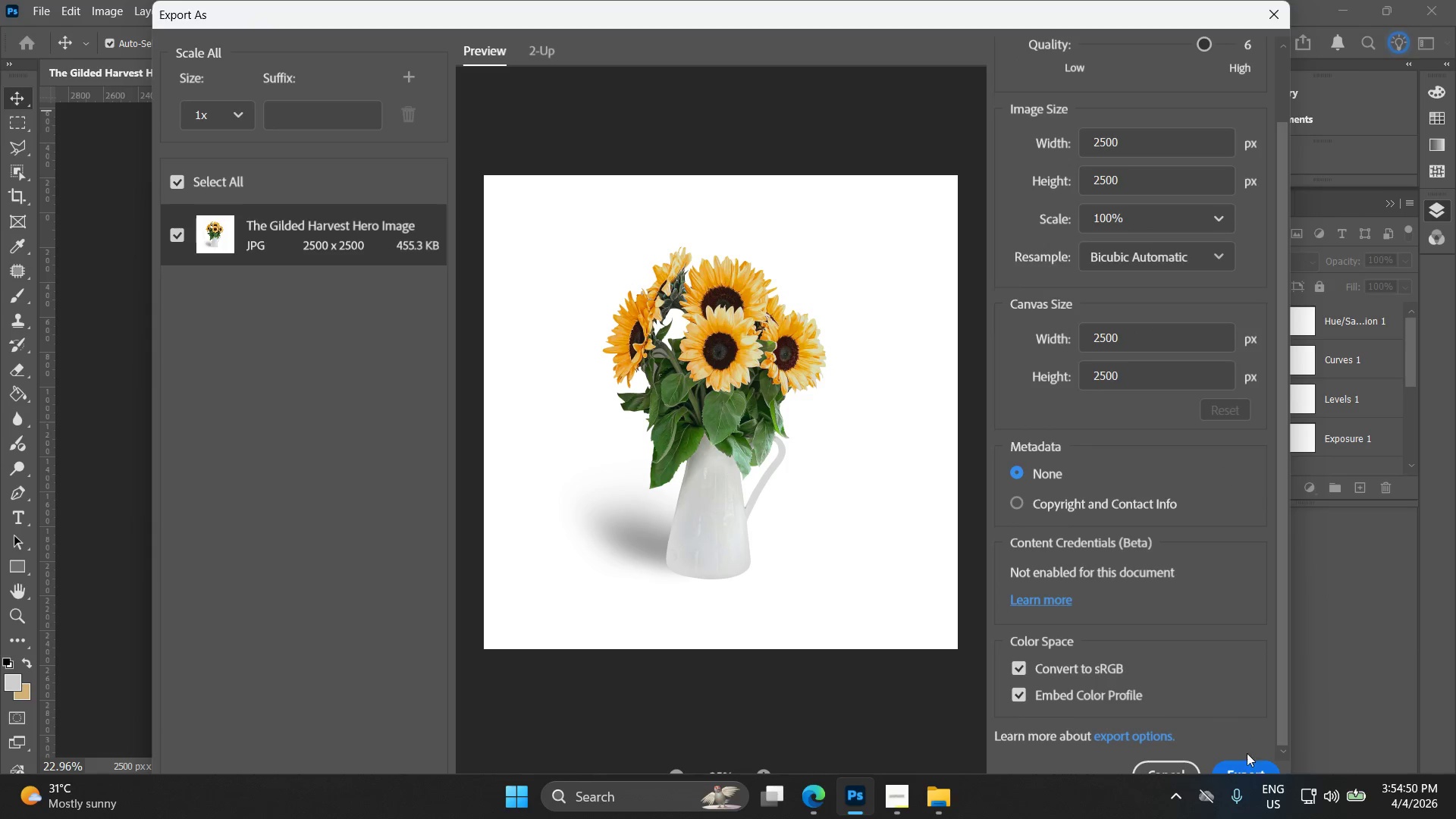 
left_click([1245, 758])
 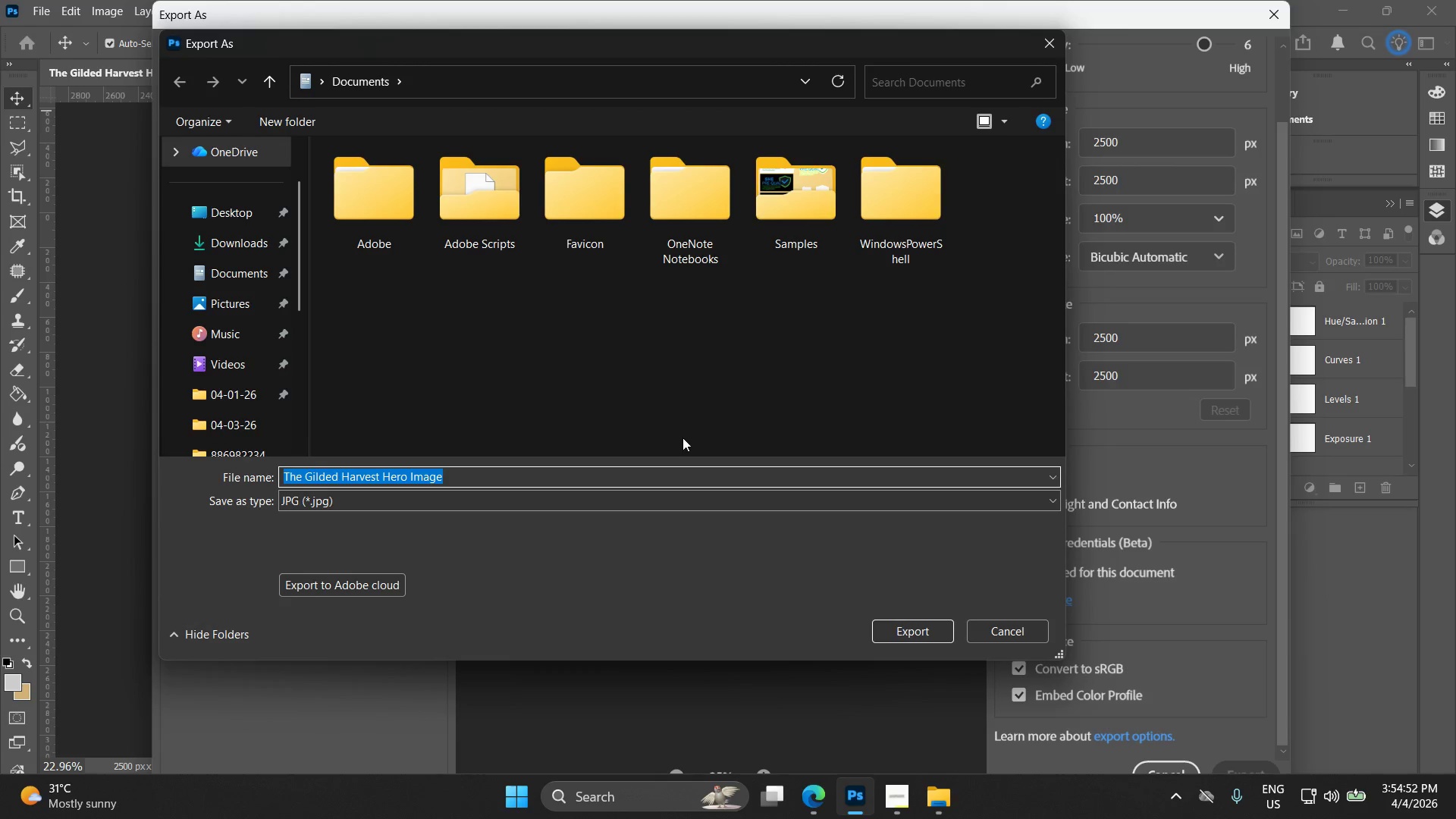 
left_click([905, 641])
 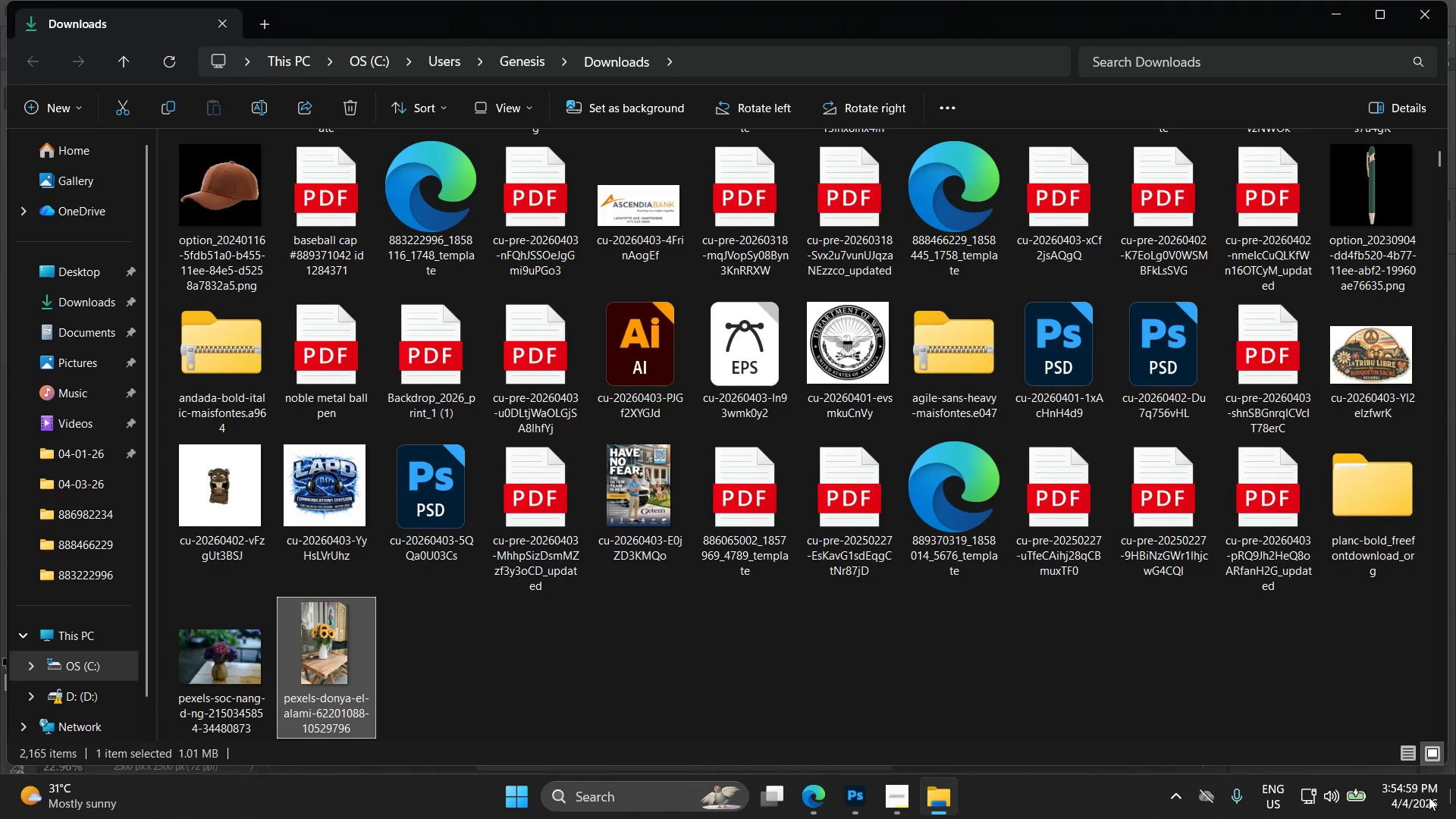 
wait(7.62)
 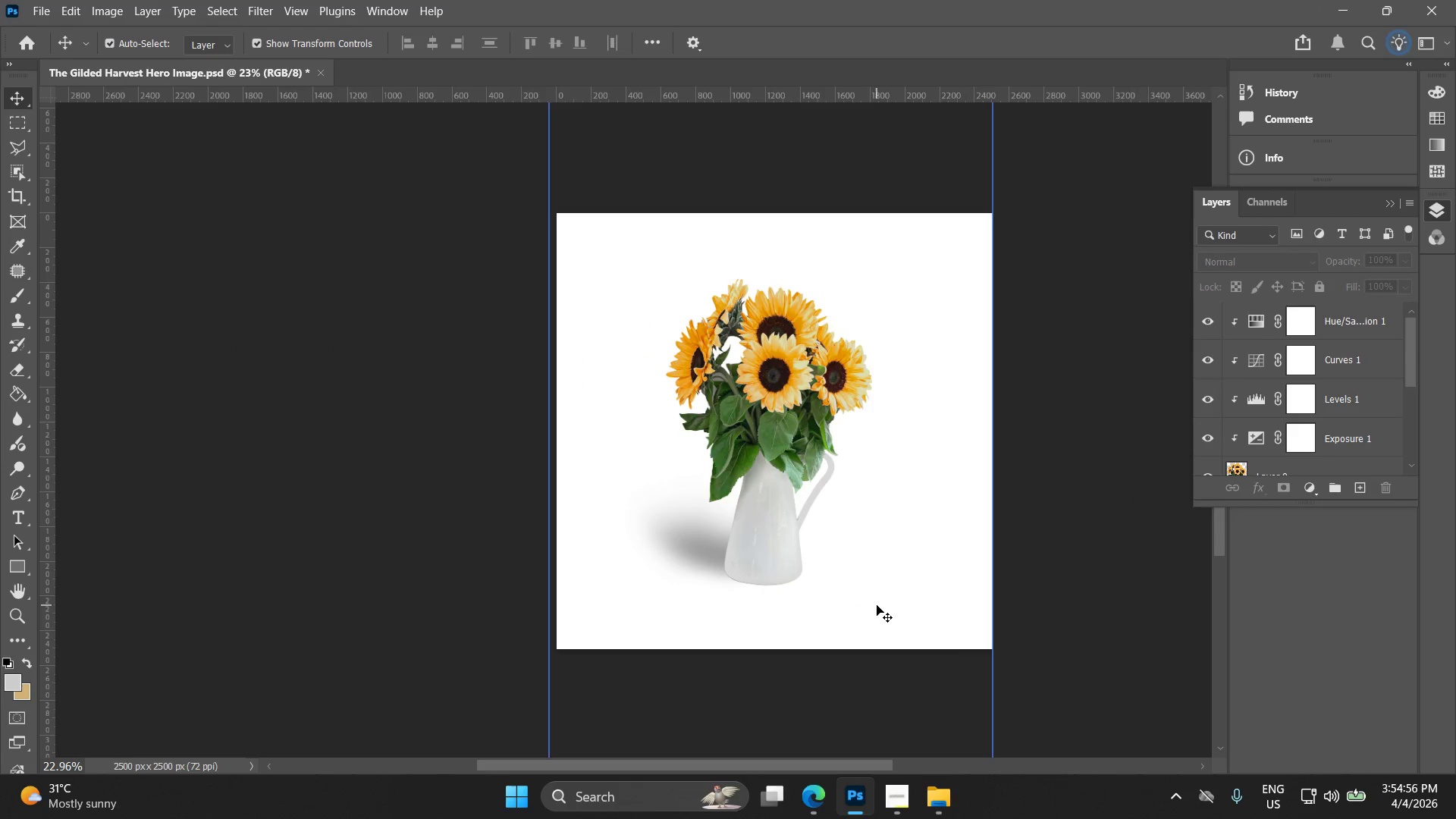 
double_click([46, 420])
 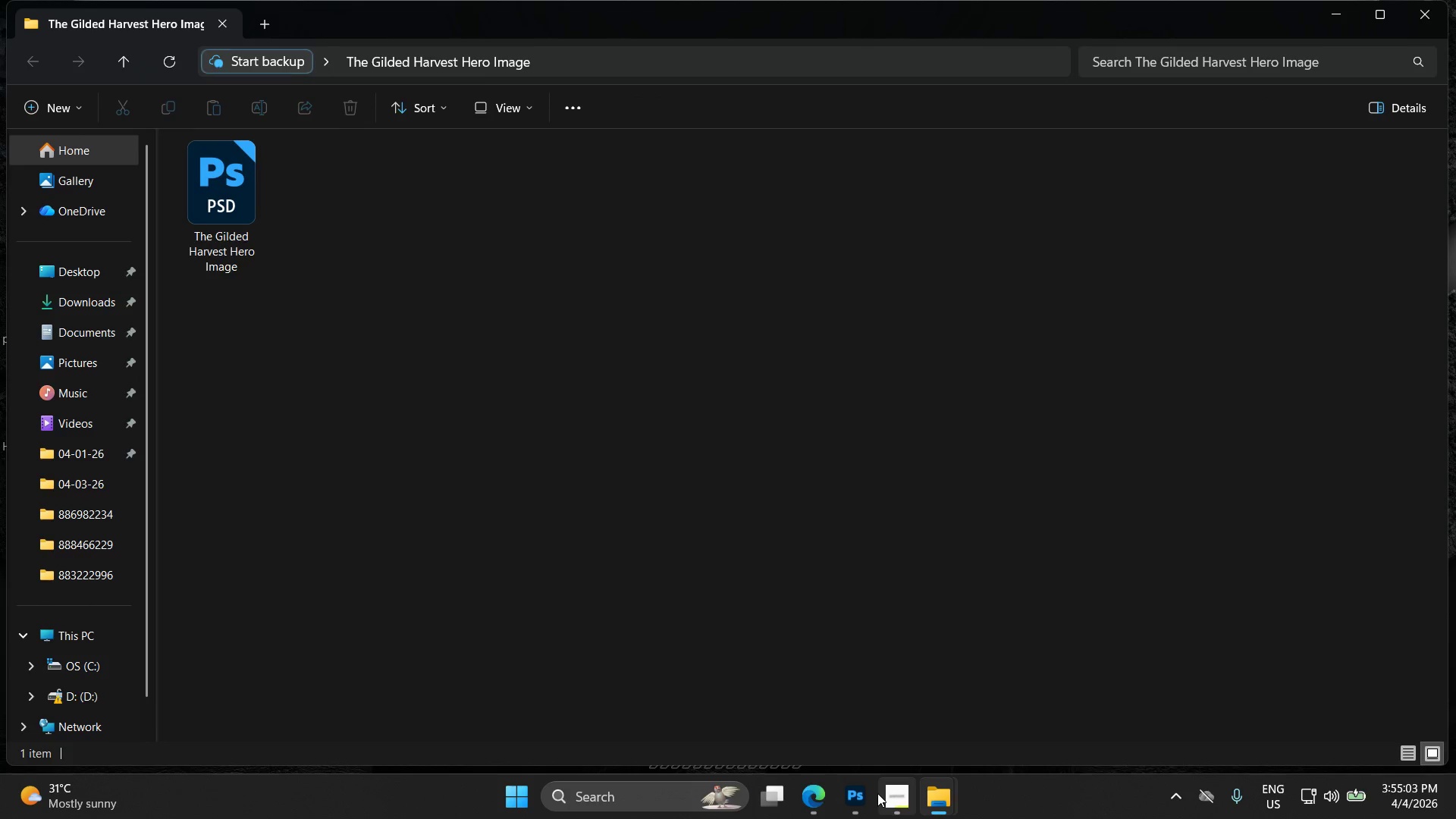 
left_click([936, 816])
 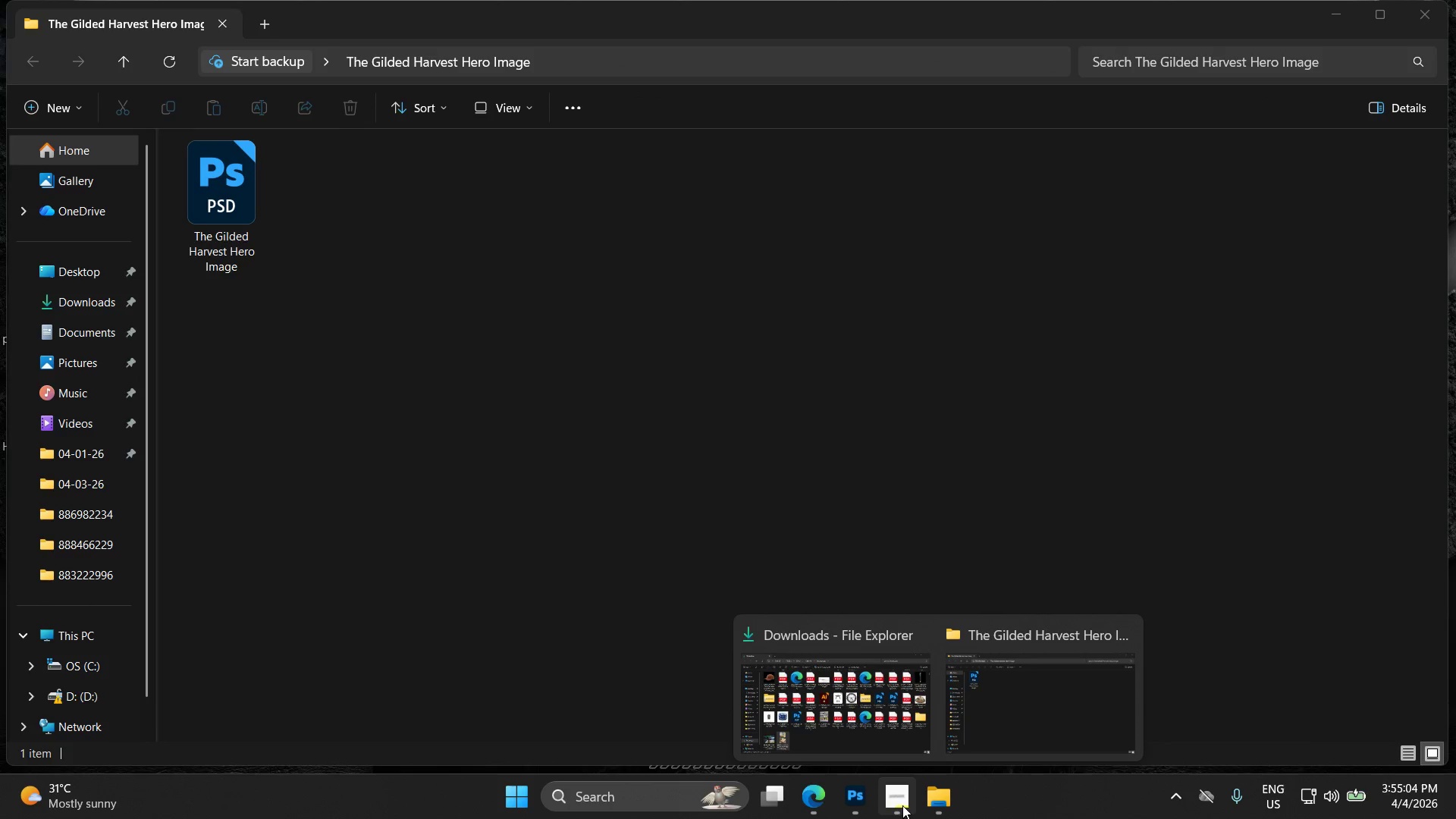 
left_click([902, 805])
 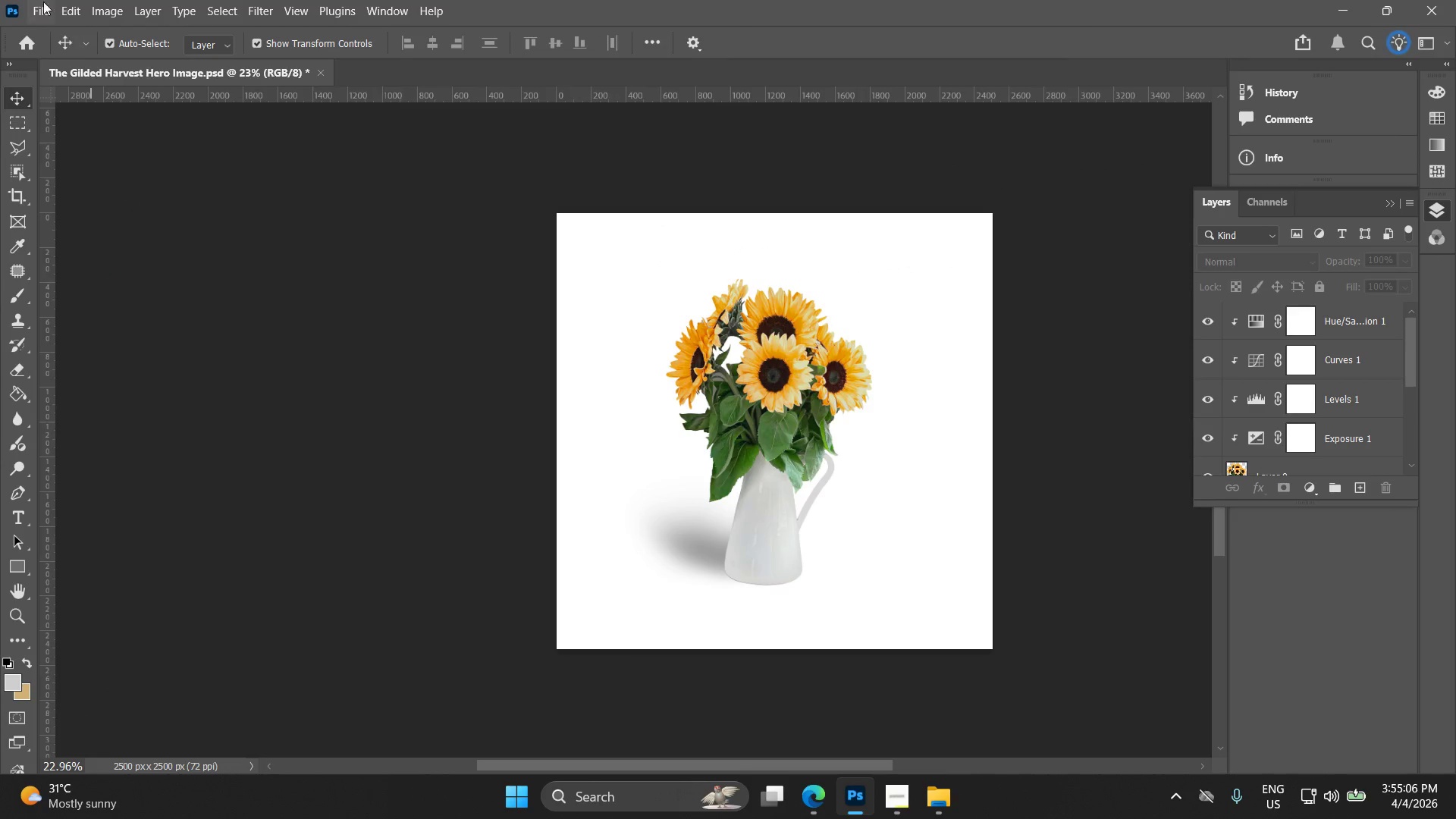 
left_click([42, 11])
 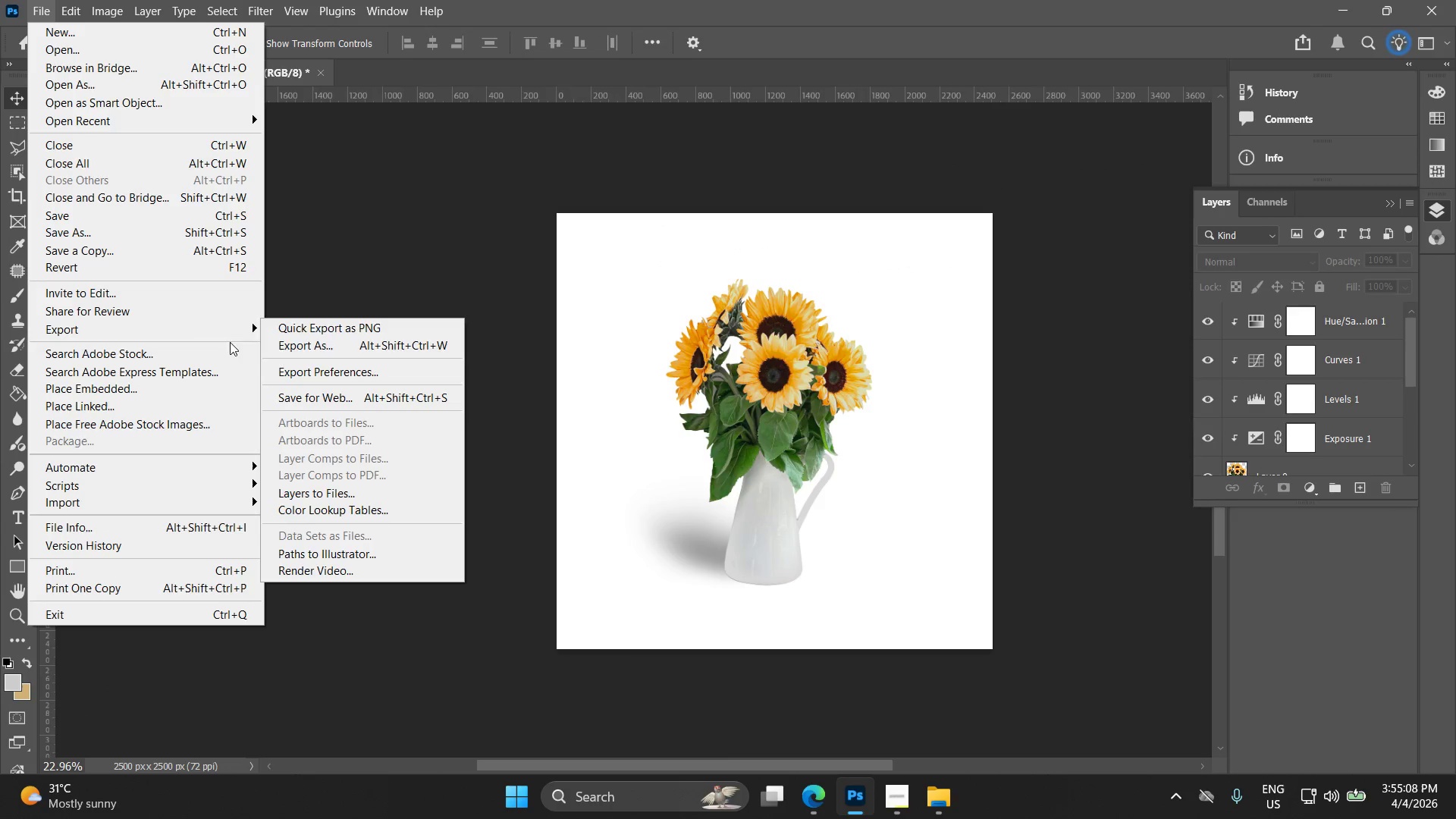 
left_click([278, 350])
 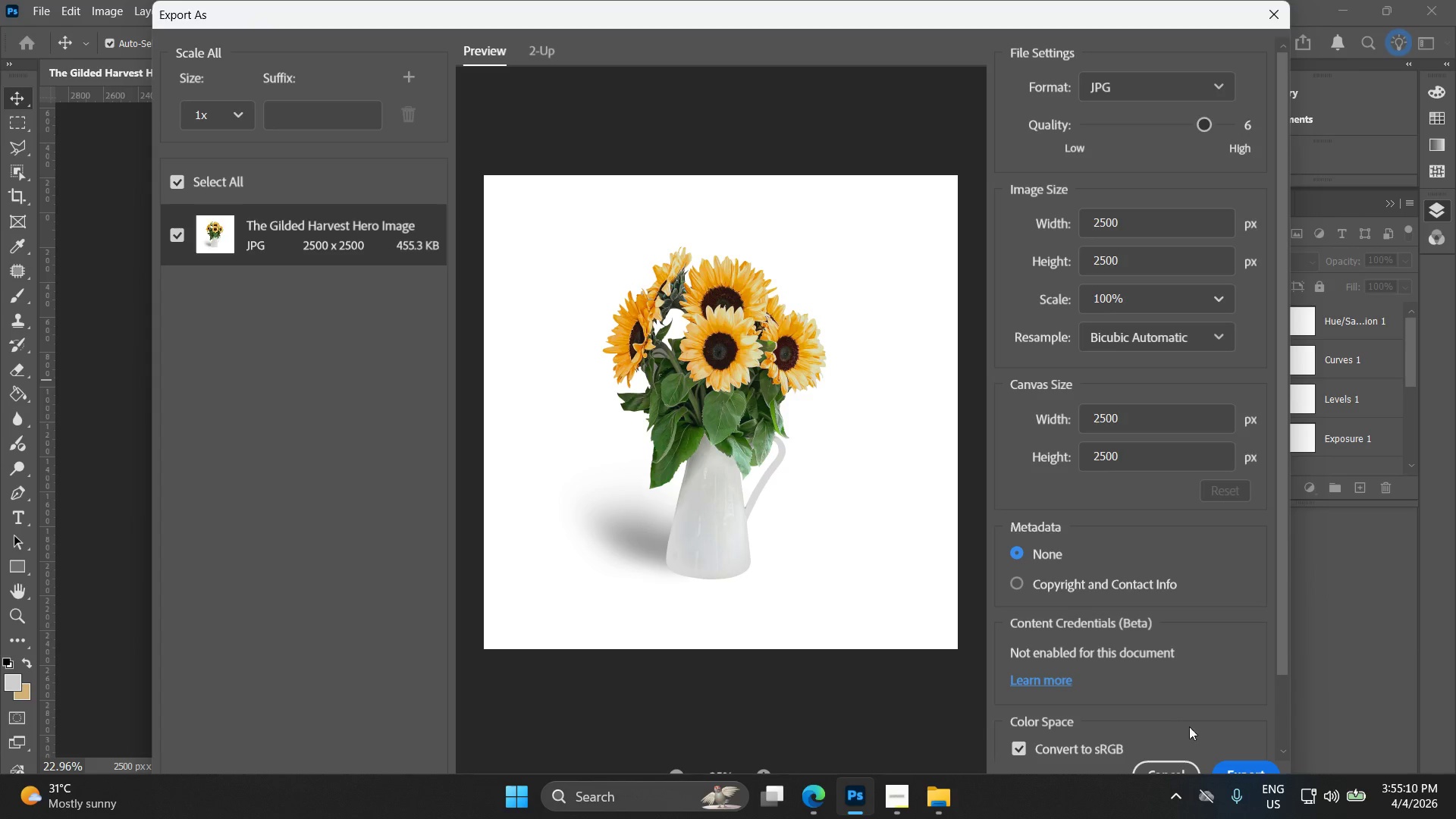 
left_click([1236, 764])
 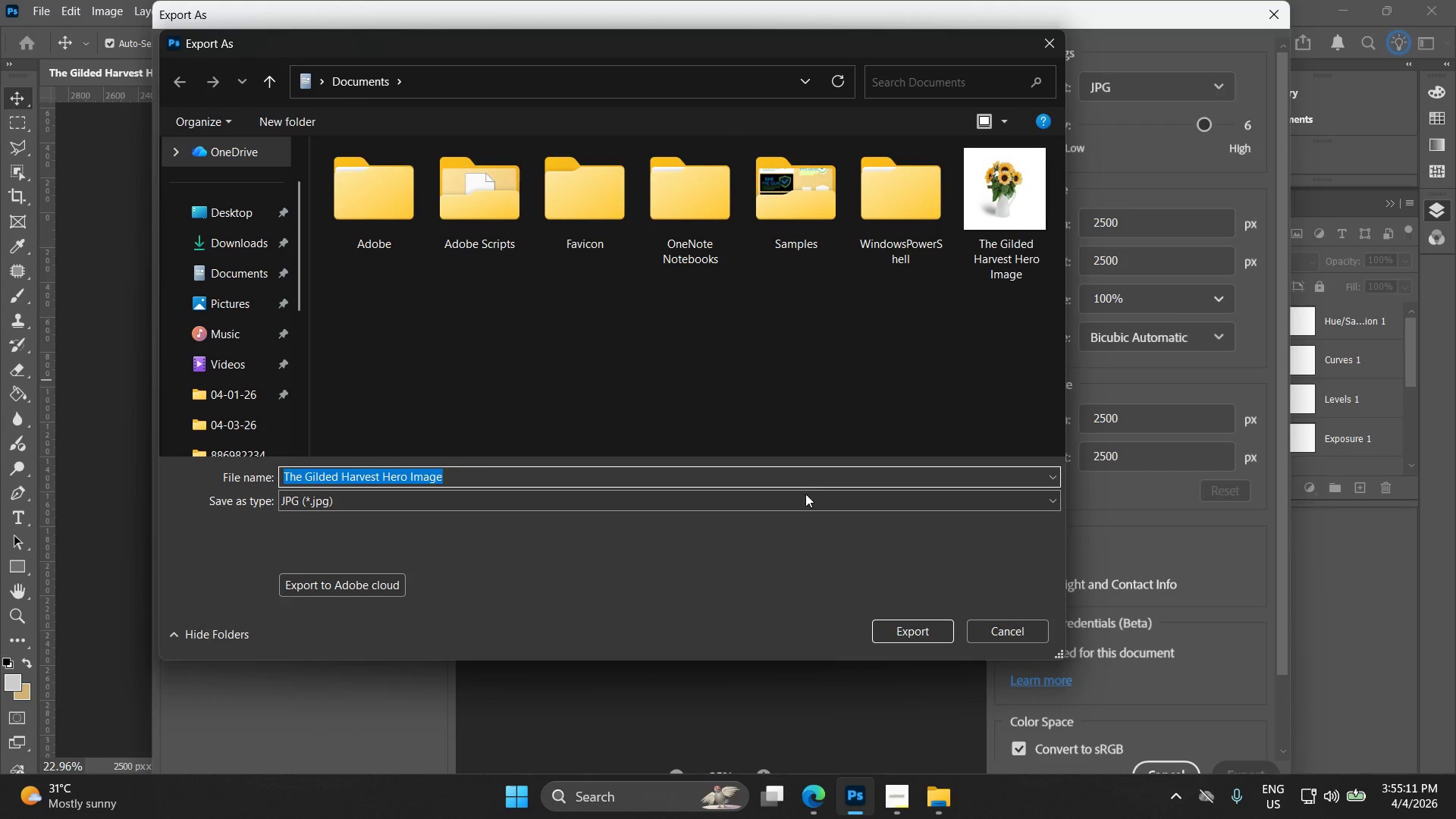 
mouse_move([980, 259])
 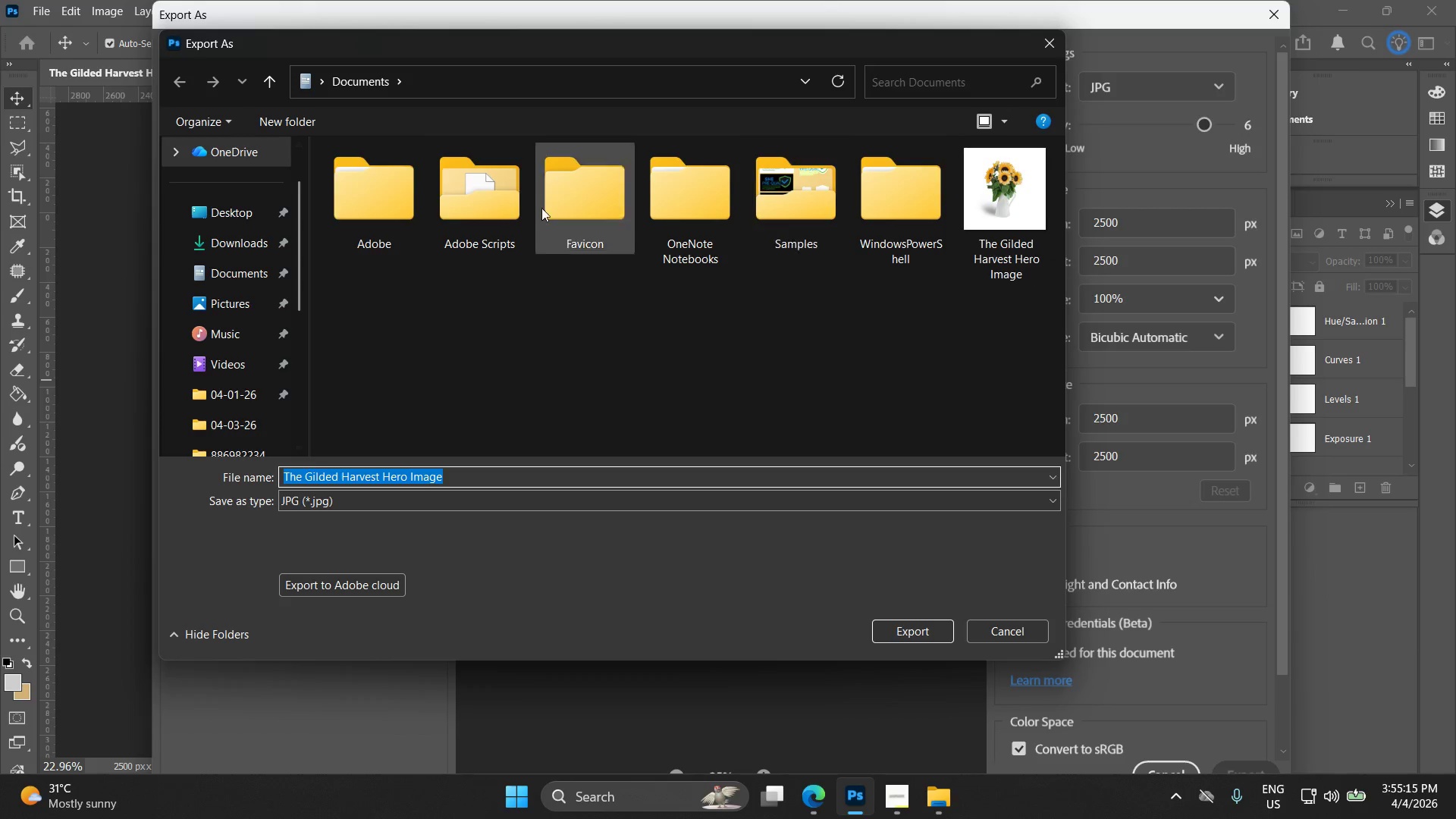 
left_click([232, 199])
 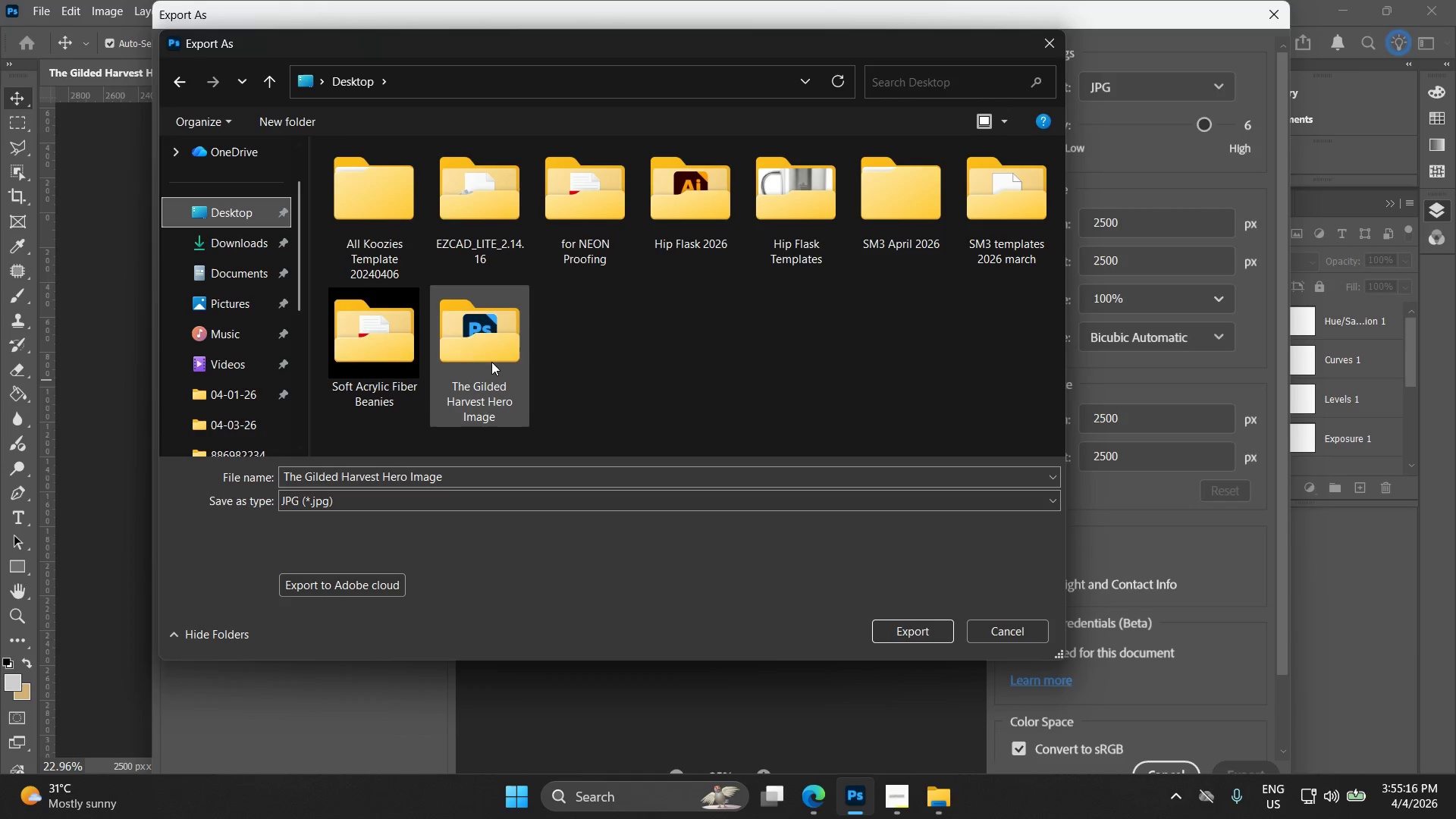 
double_click([491, 362])
 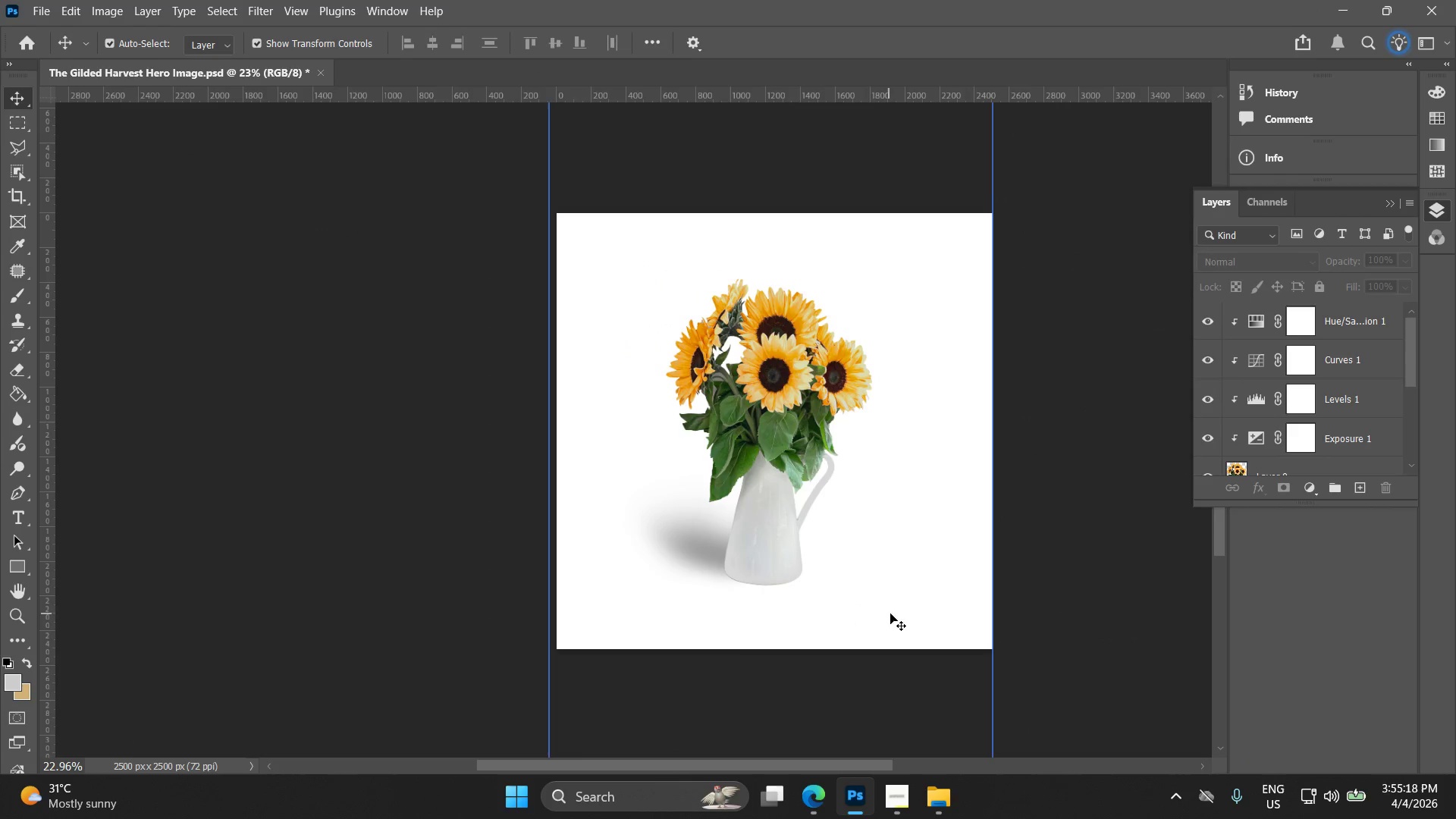 
left_click([1455, 783])
 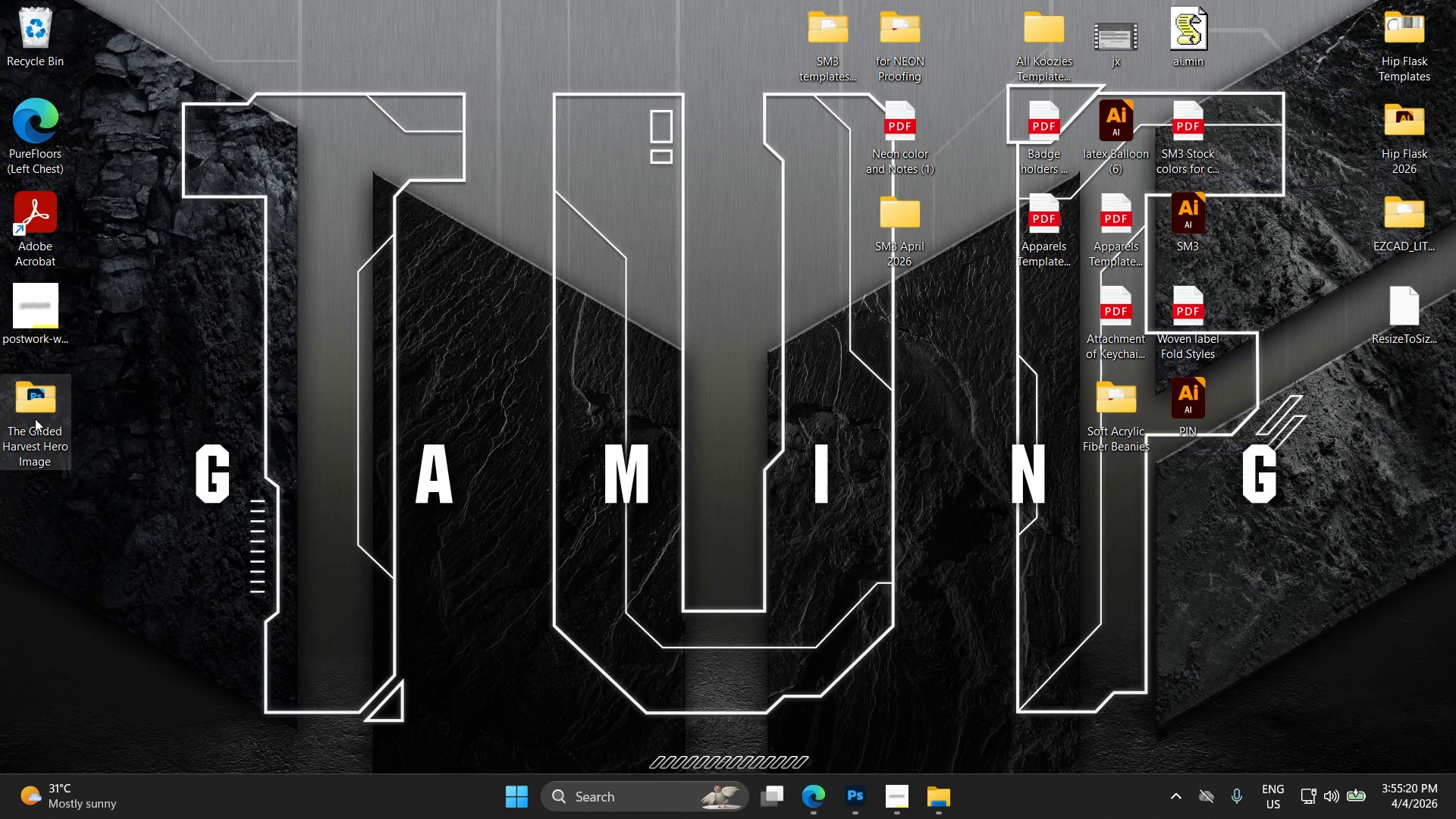 
double_click([35, 417])
 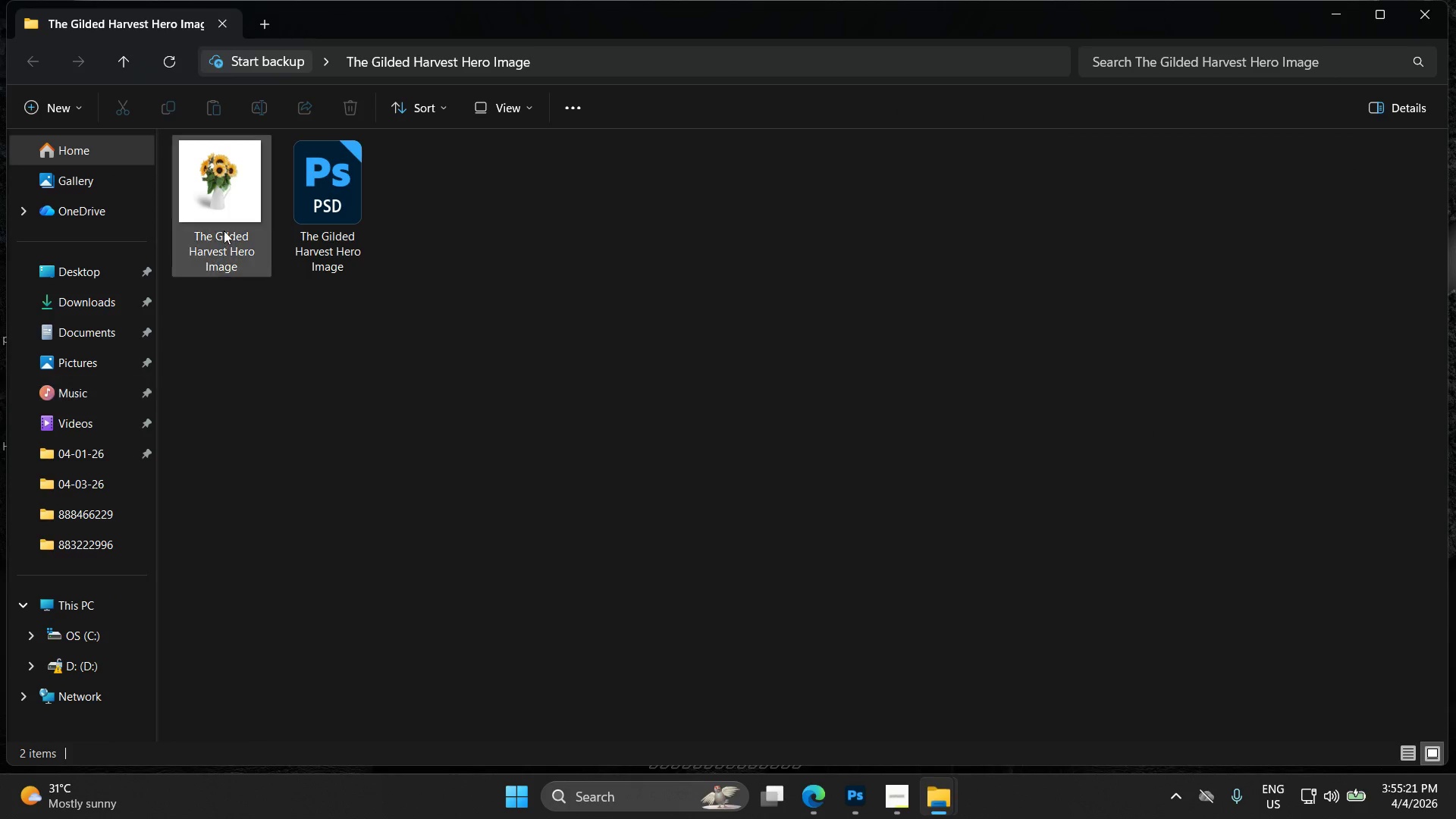 
left_click([208, 201])
 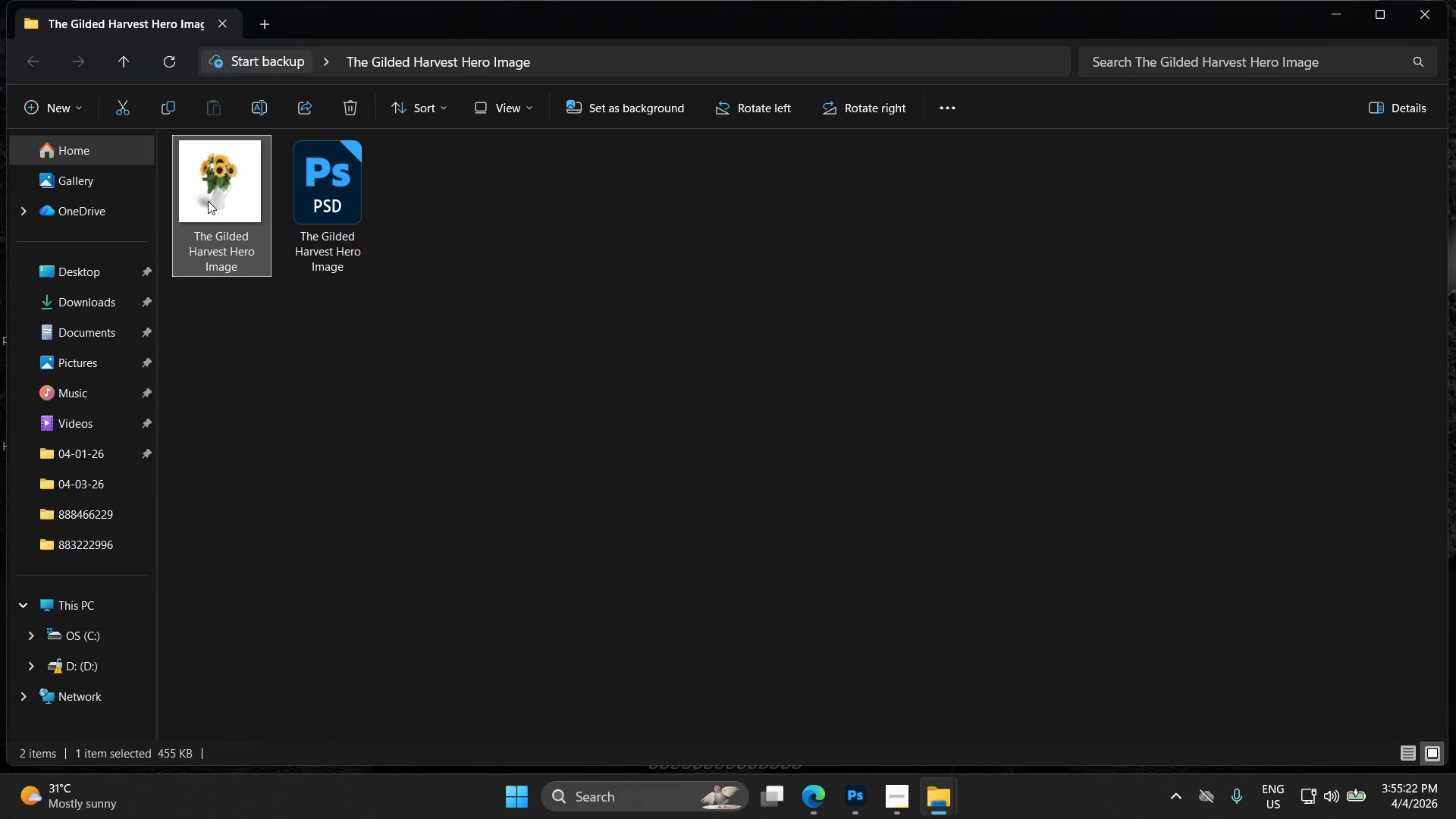 
right_click([208, 201])
 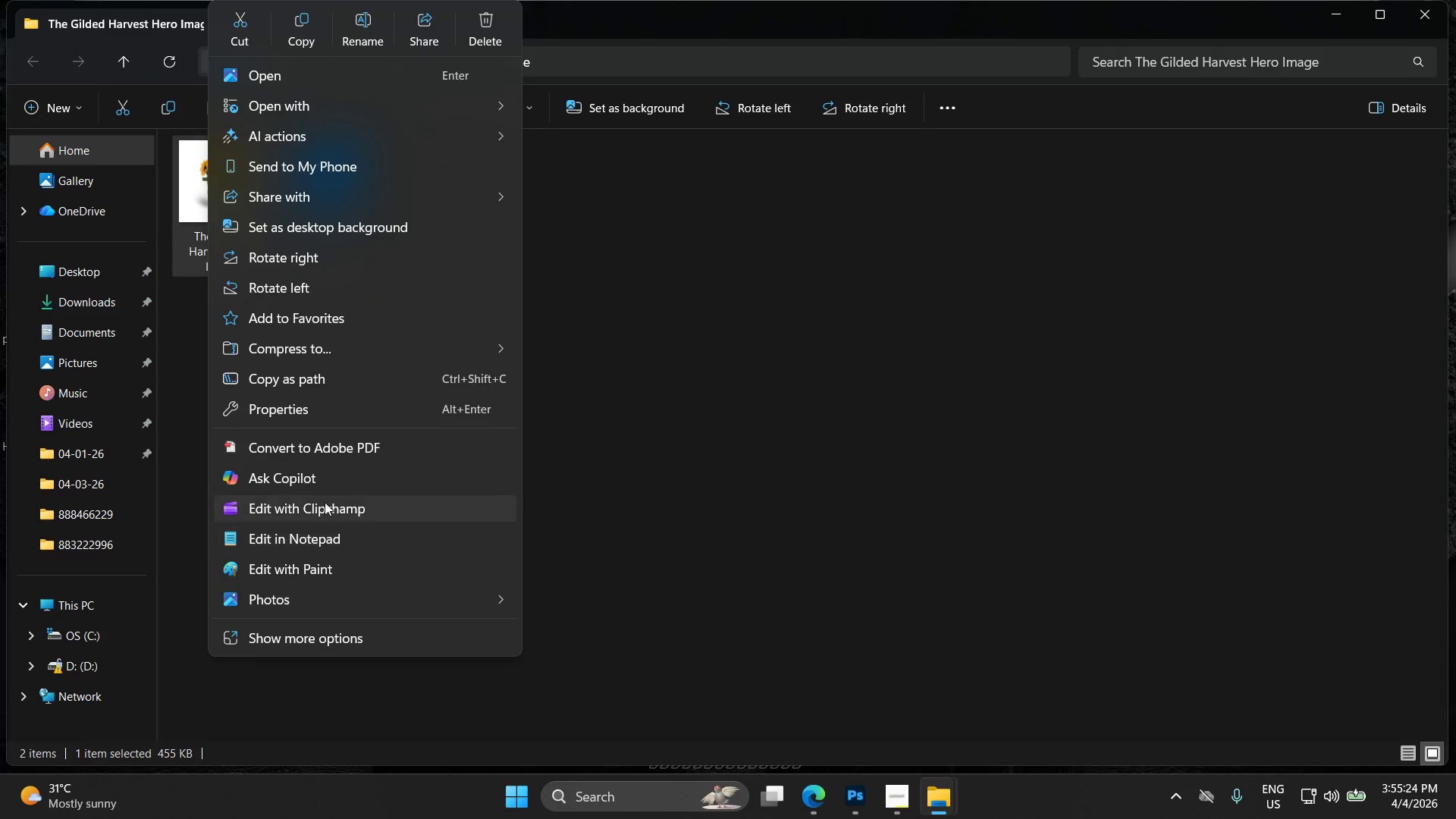 
left_click([320, 404])
 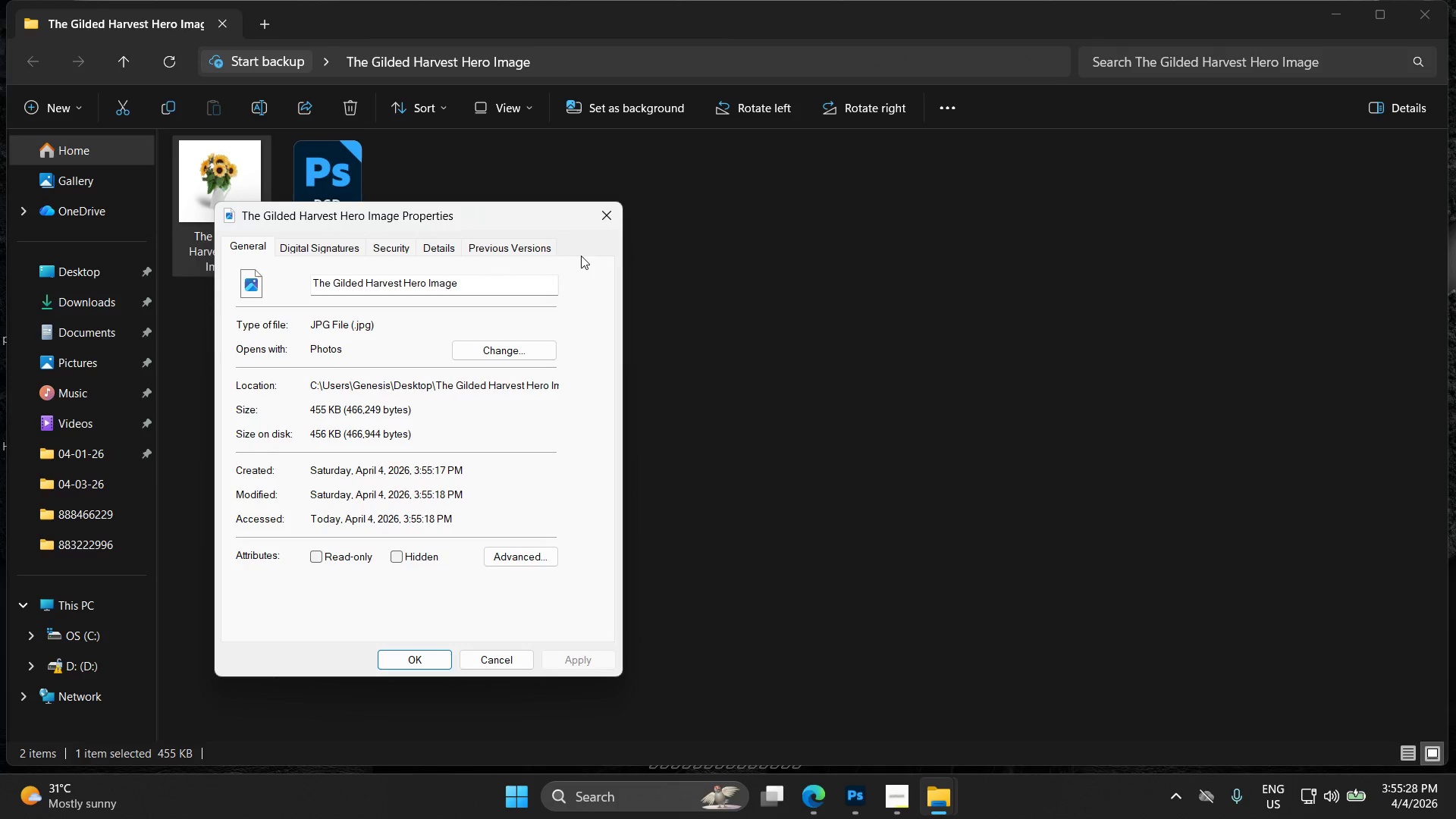 
double_click([592, 212])
 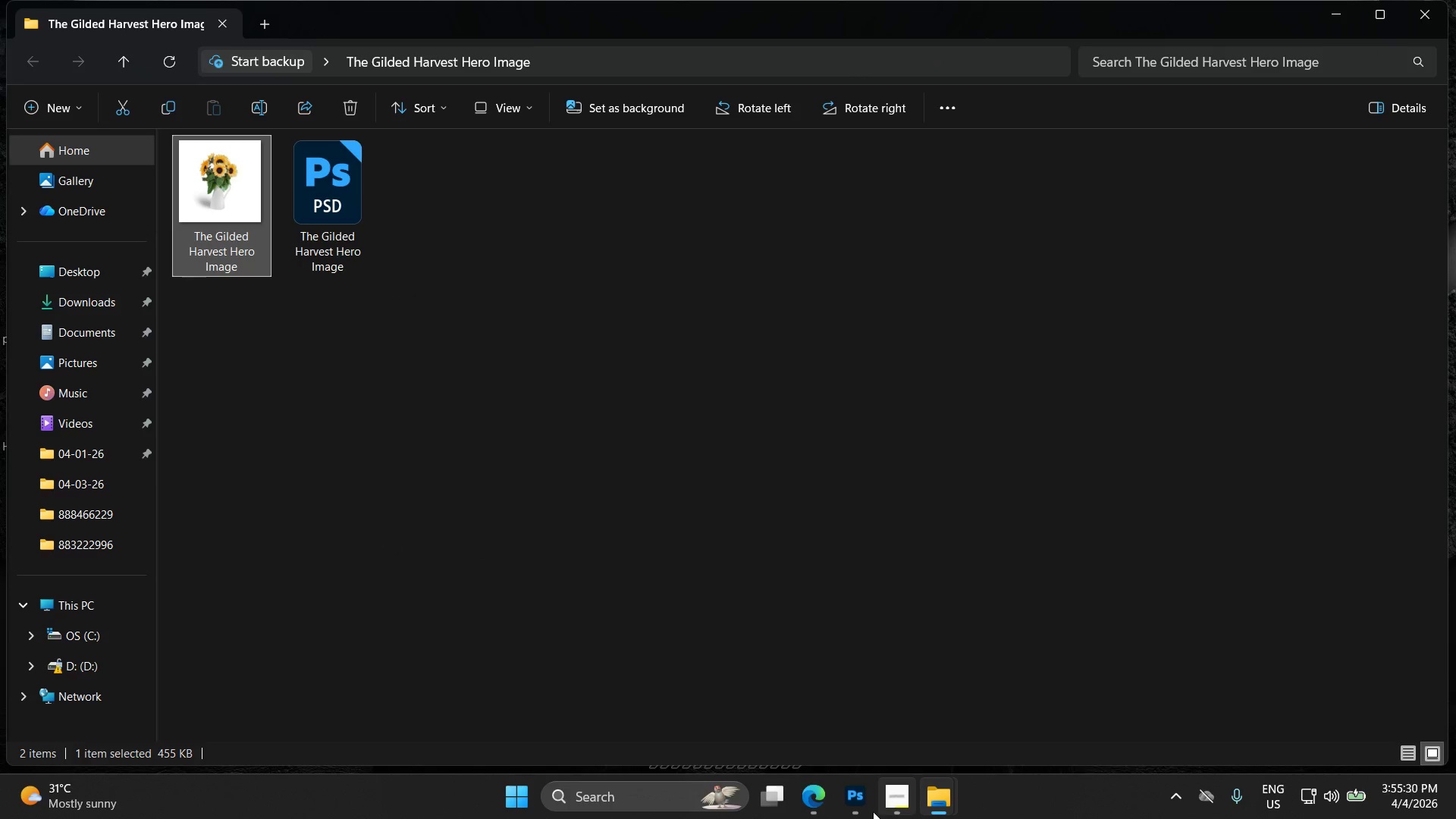 
left_click([856, 811])
 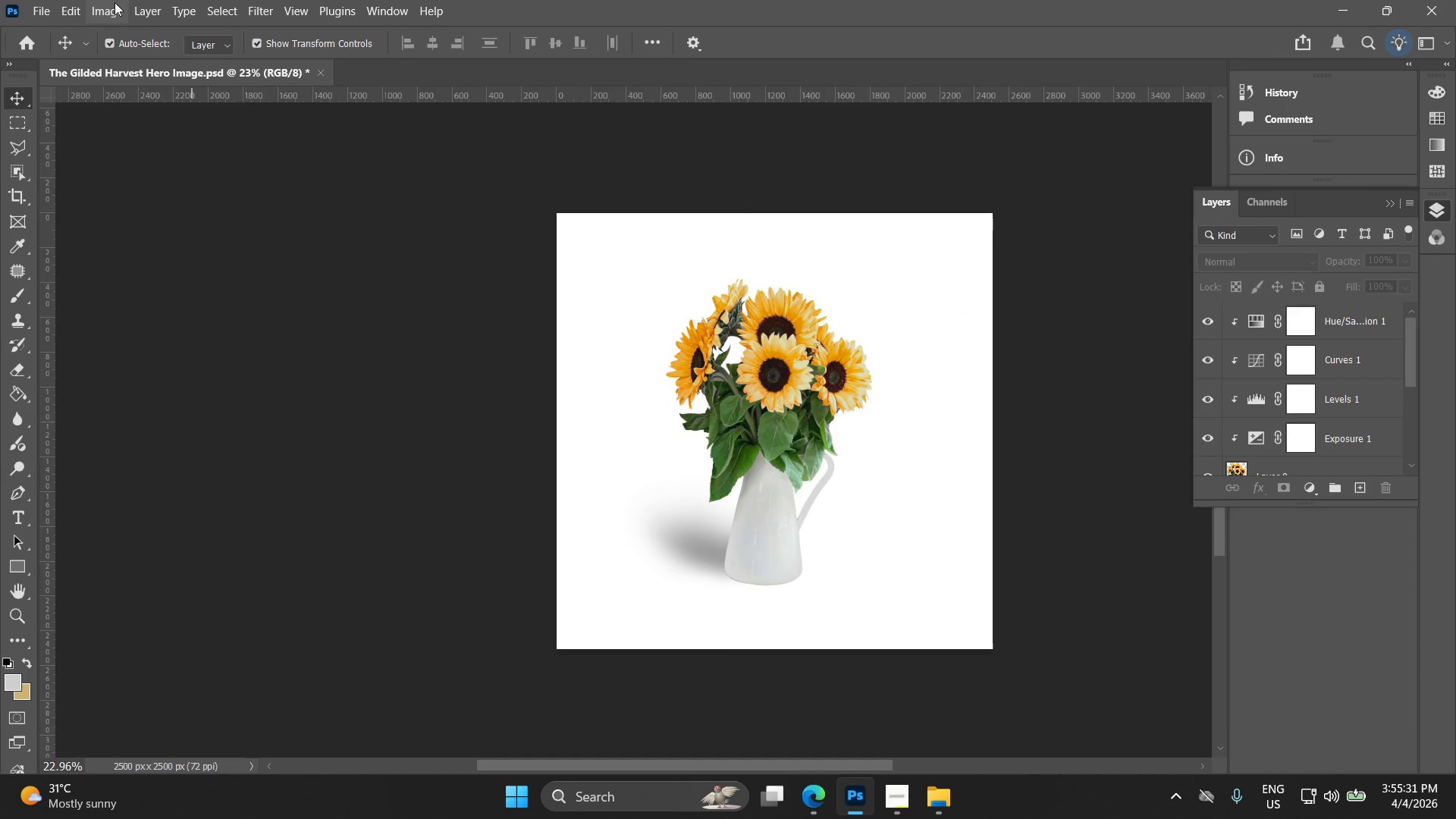 
left_click([115, 9])
 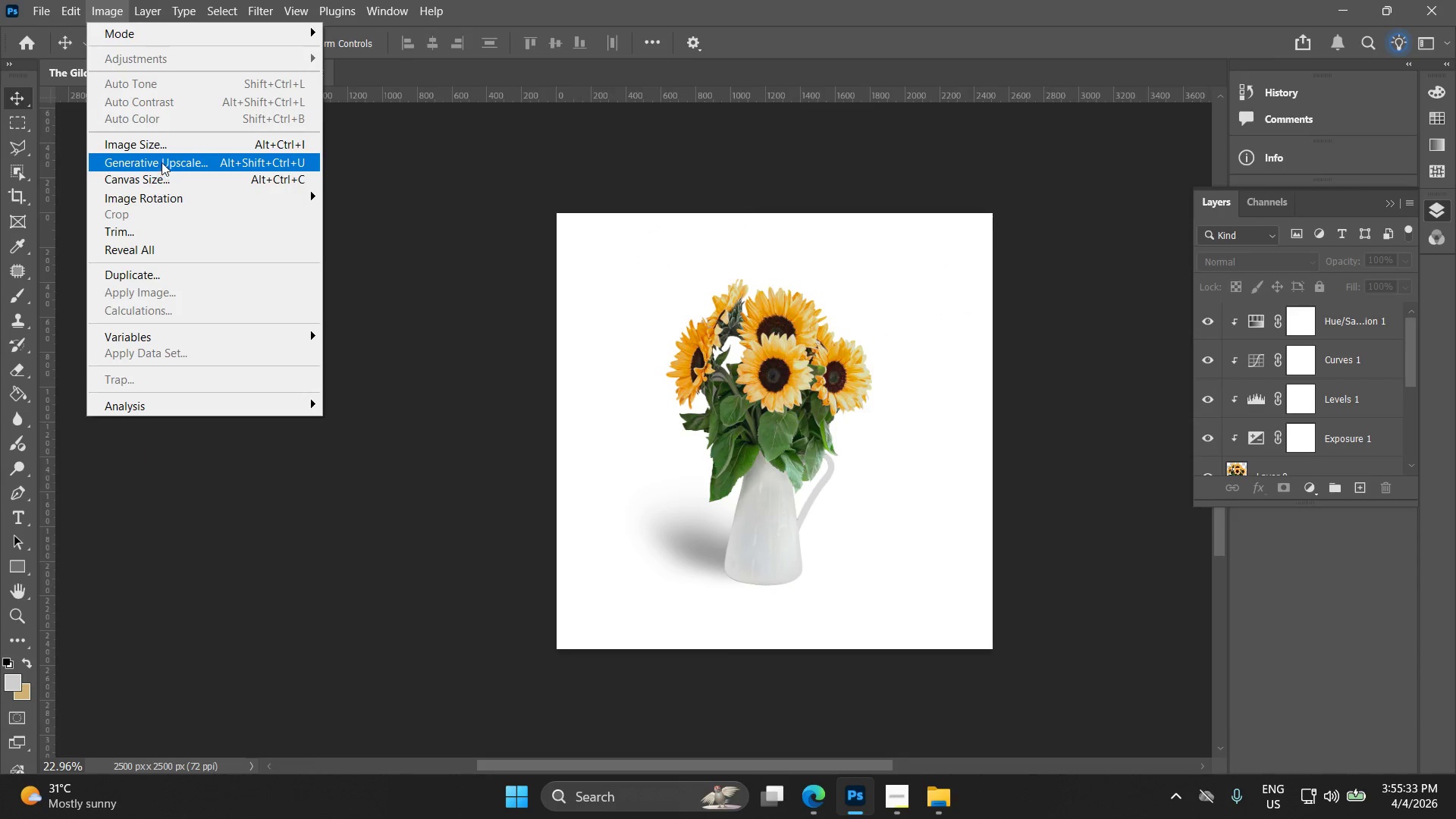 
left_click([173, 146])
 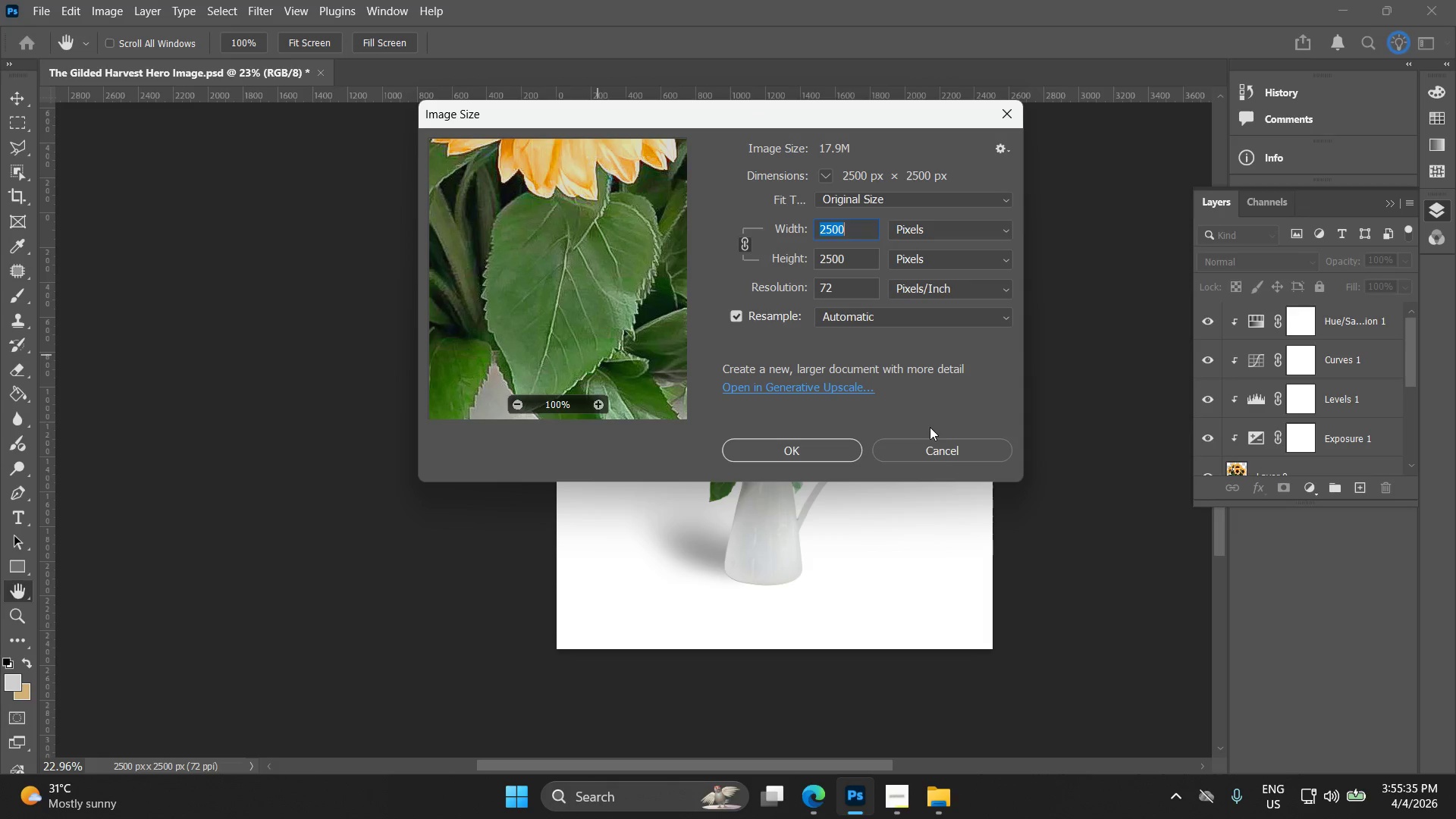 
left_click([946, 464])
 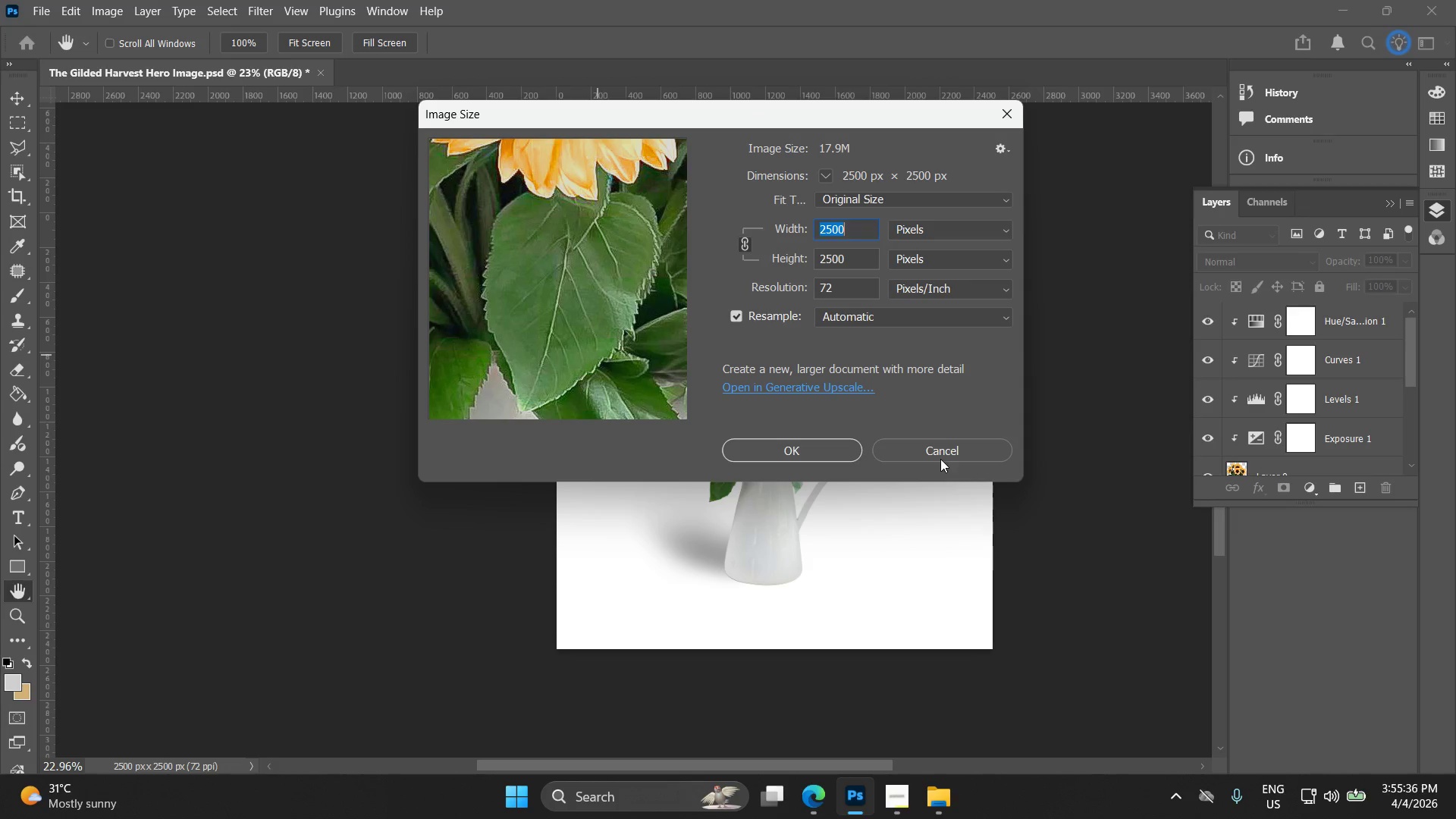 
left_click([942, 459])